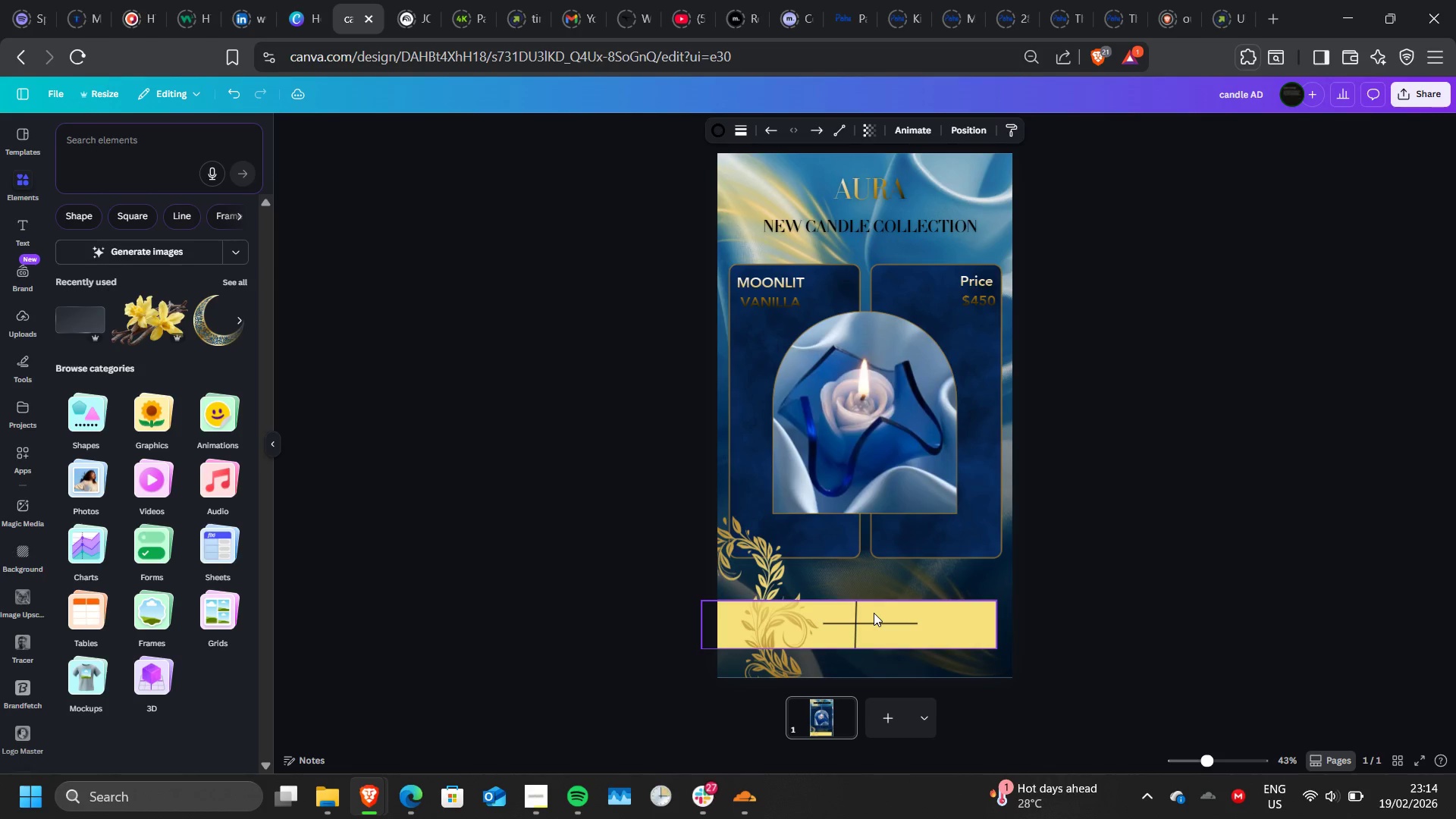 
key(Control+Z)
 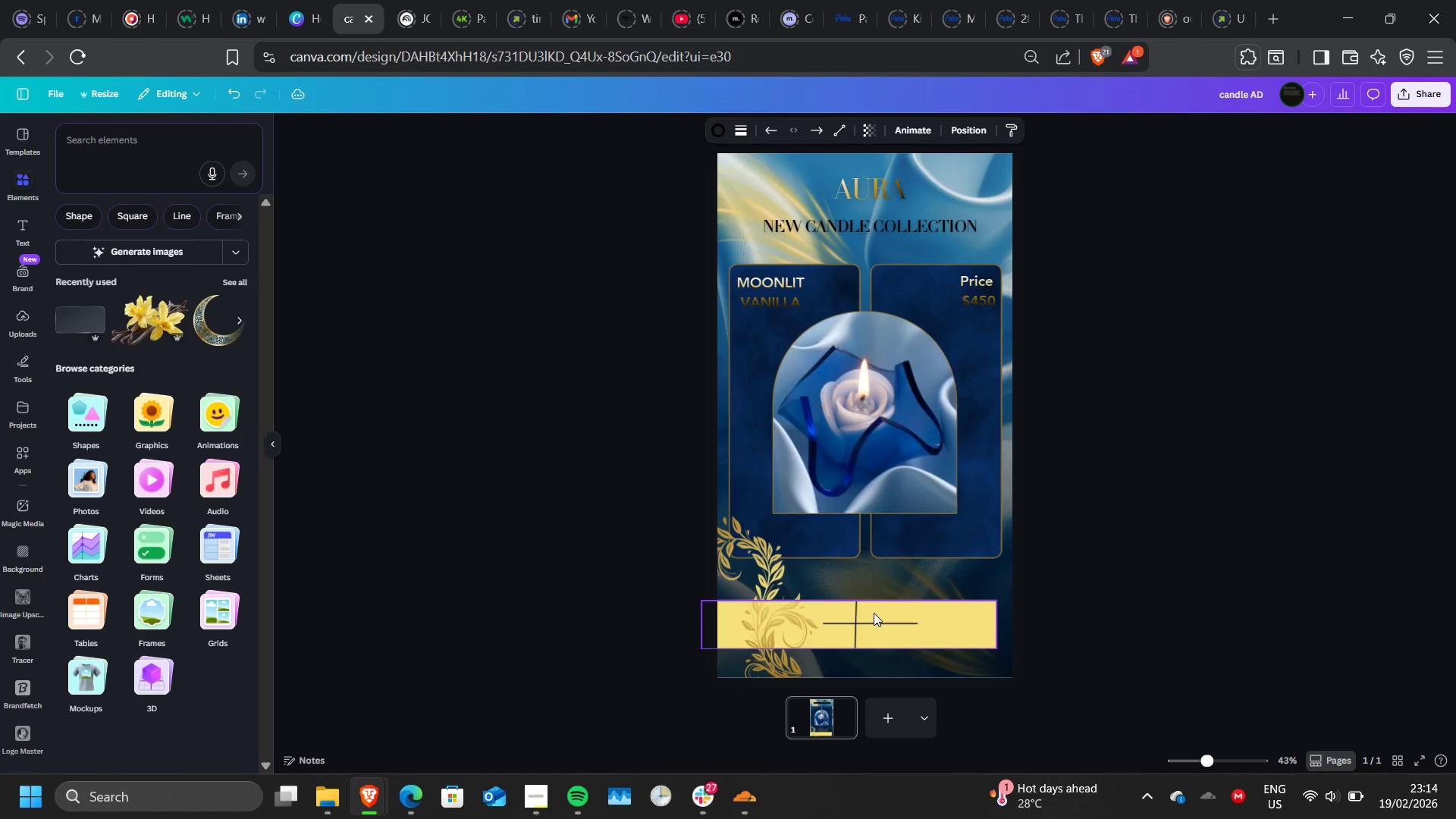 
key(Control+Z)
 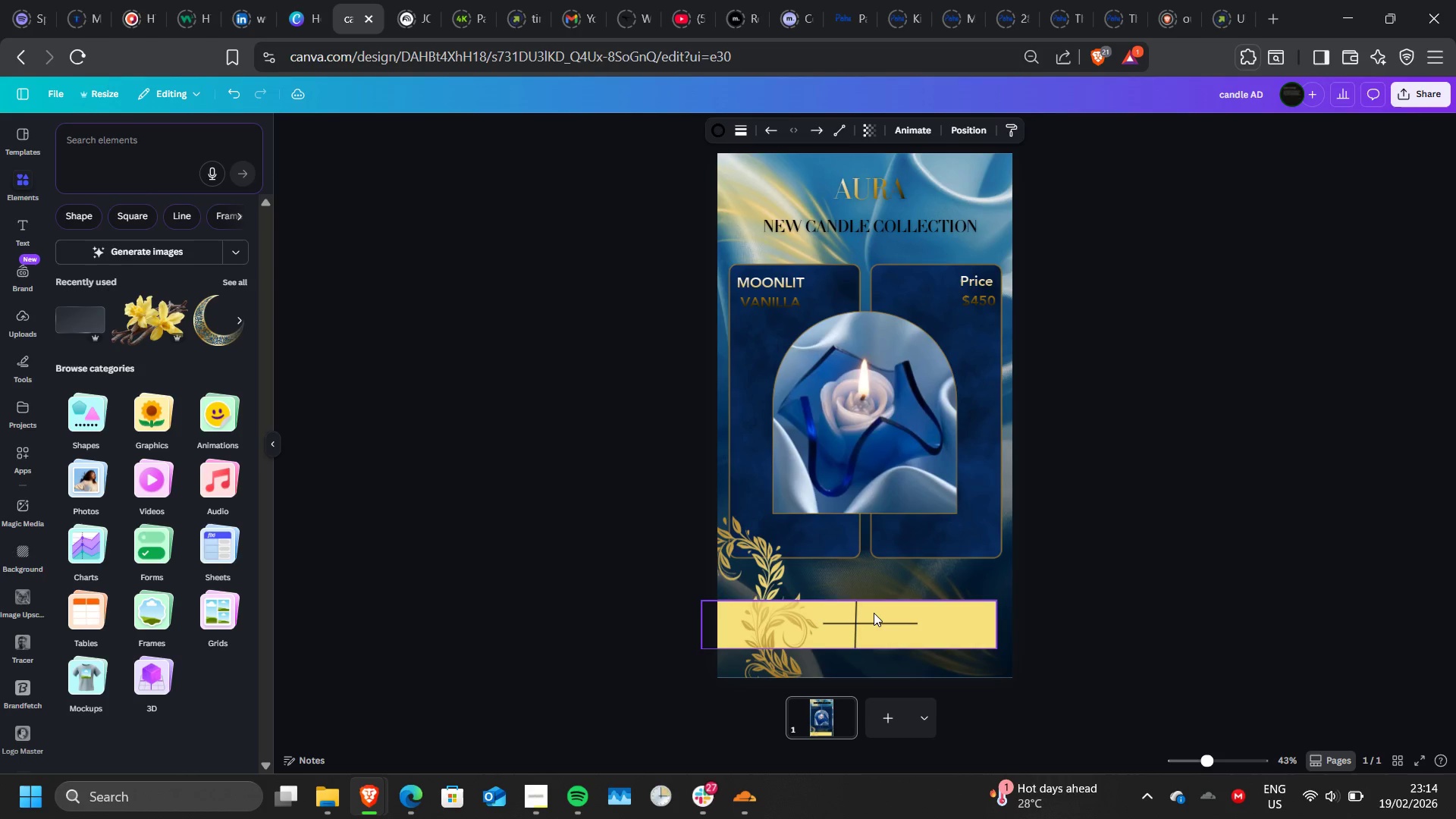 
key(Control+Z)
 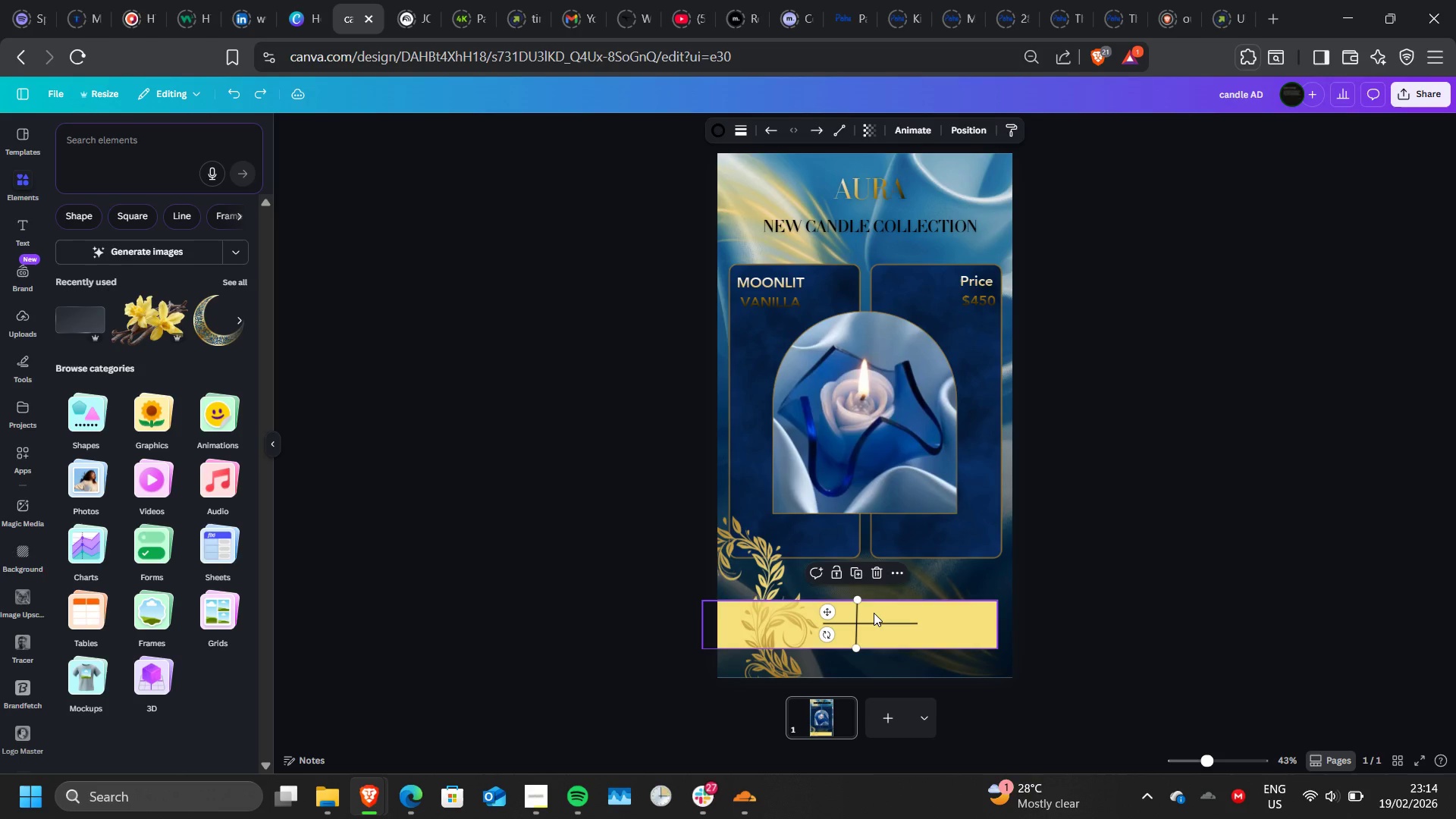 
key(Control+Z)
 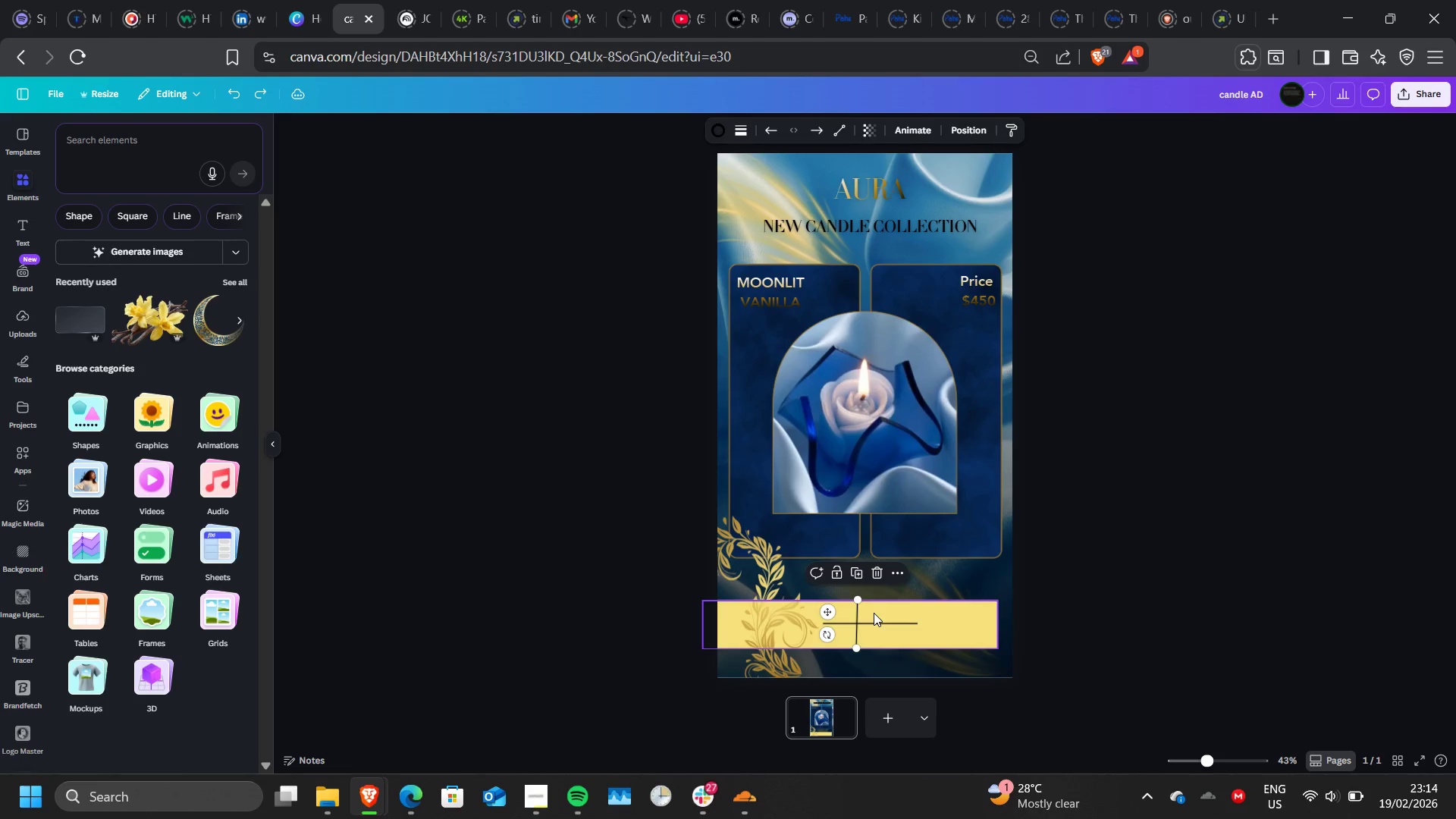 
key(Control+Z)
 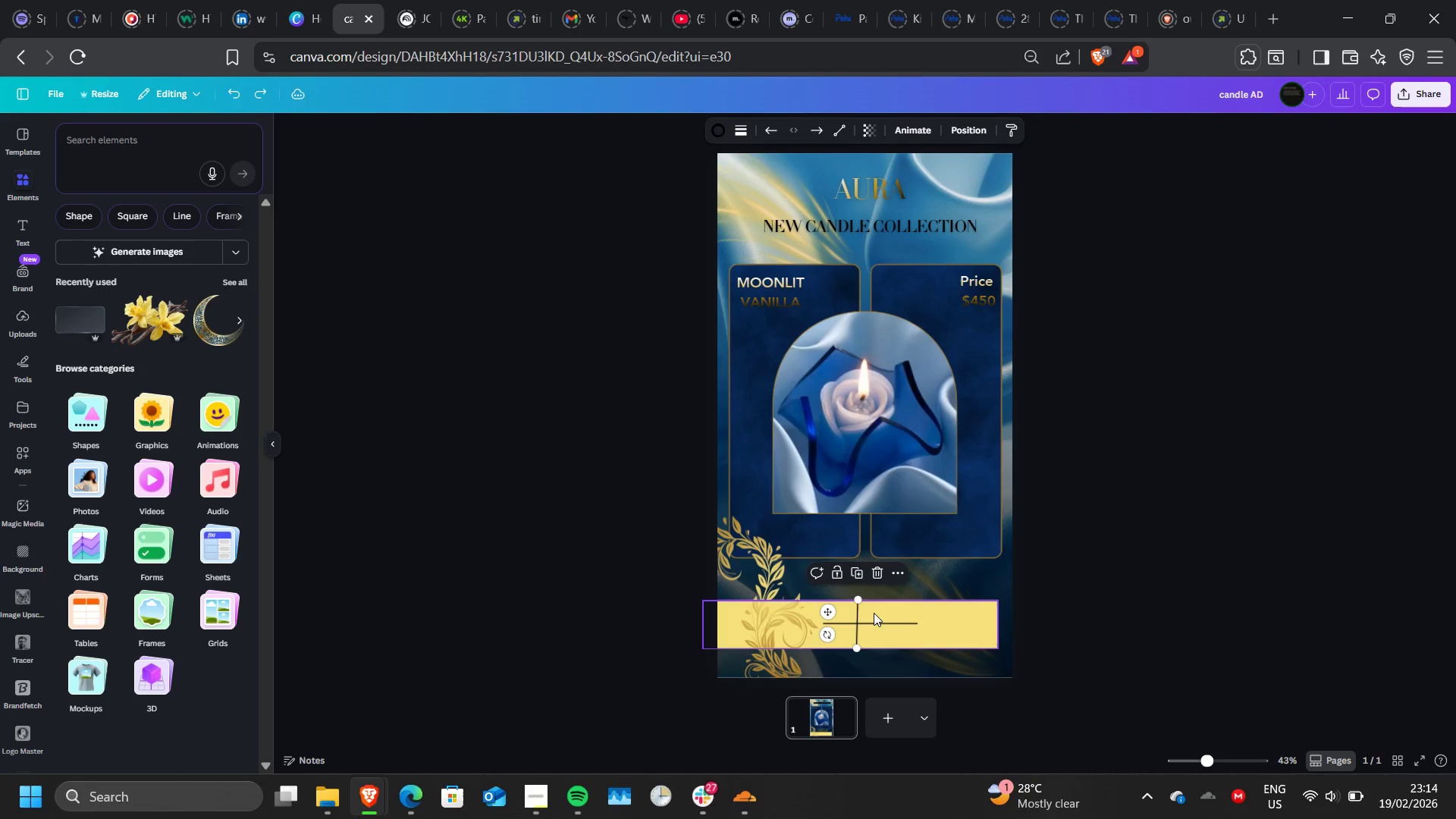 
key(Control+Z)
 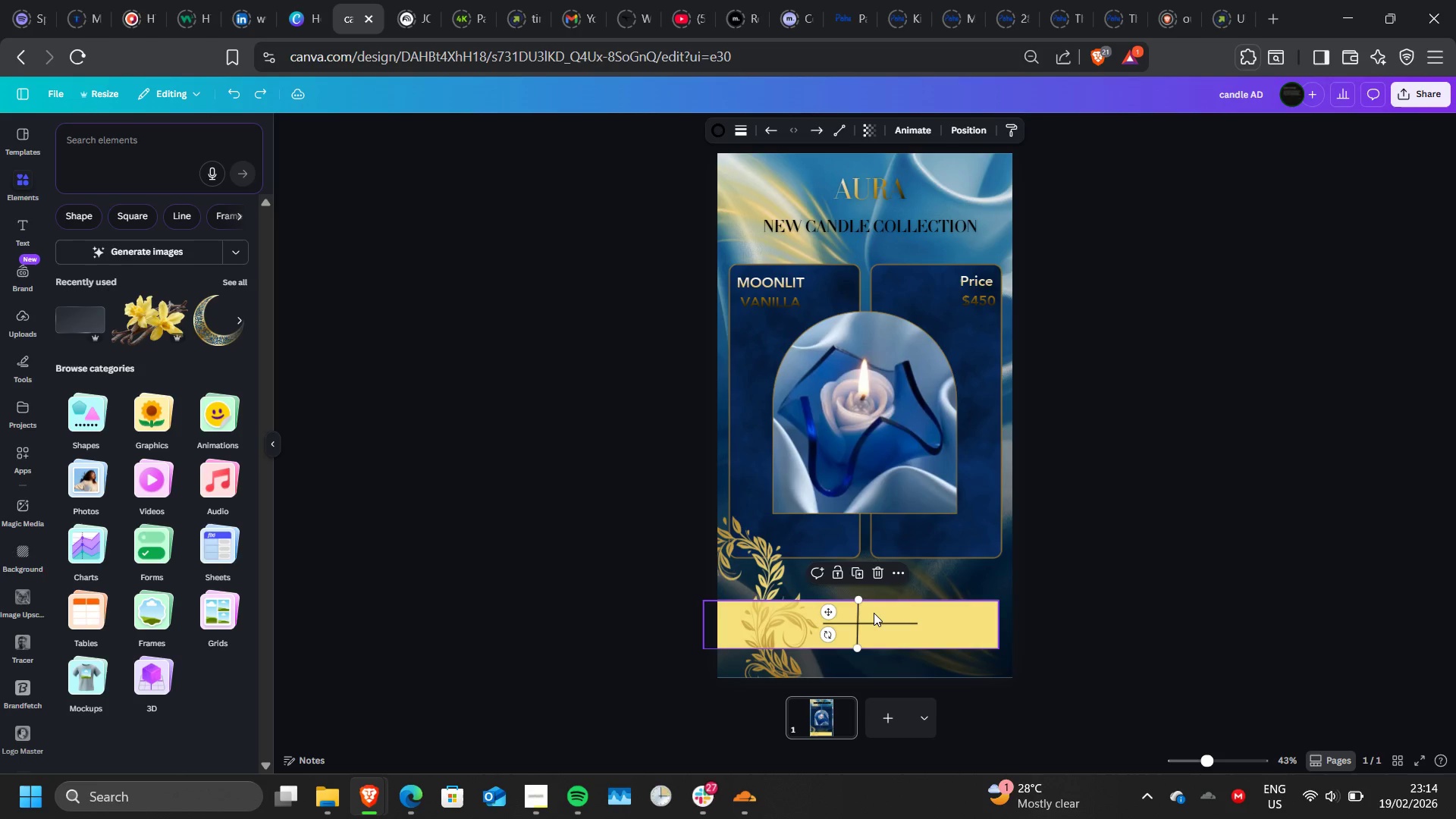 
key(Control+Z)
 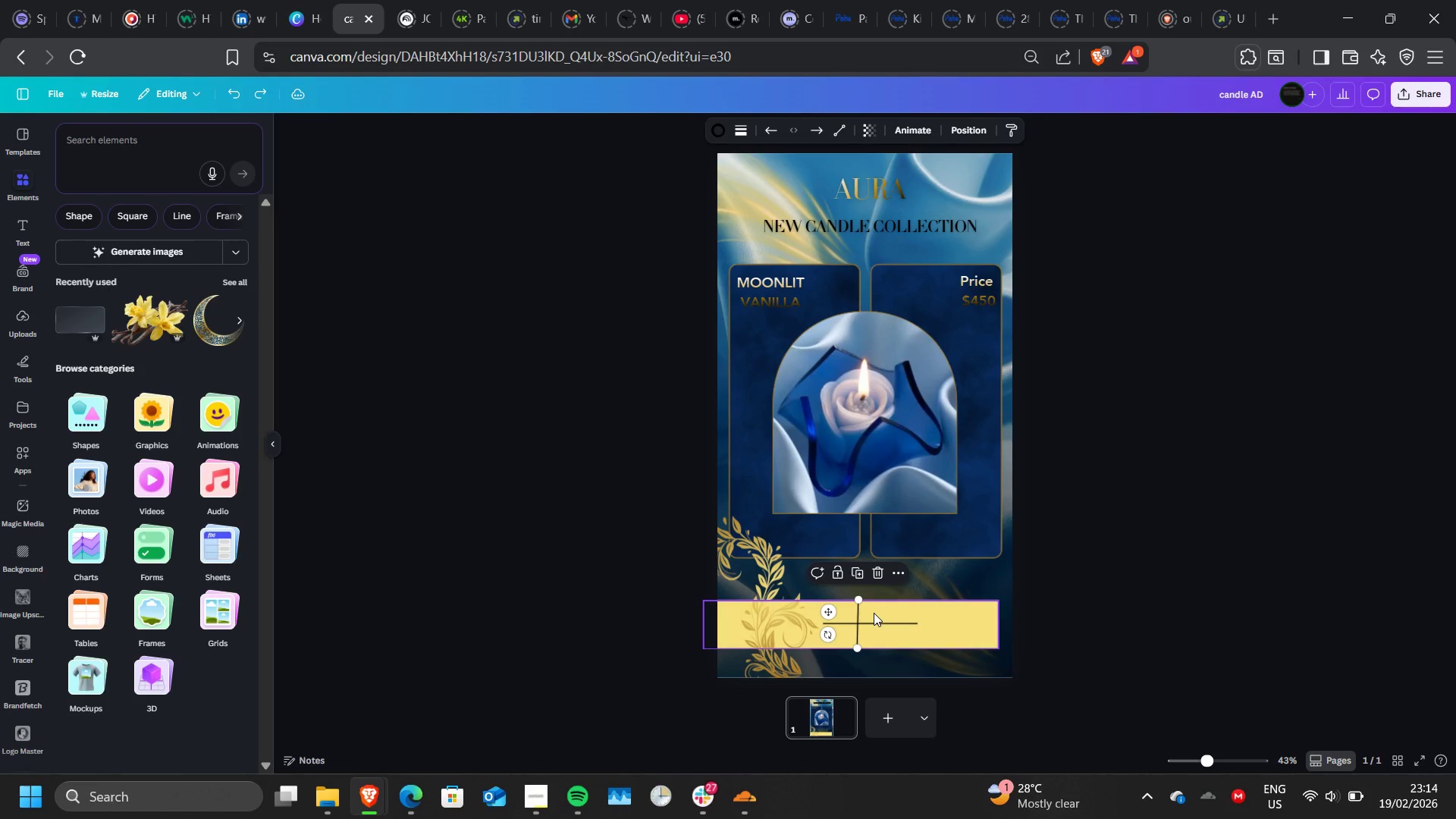 
key(Control+Z)
 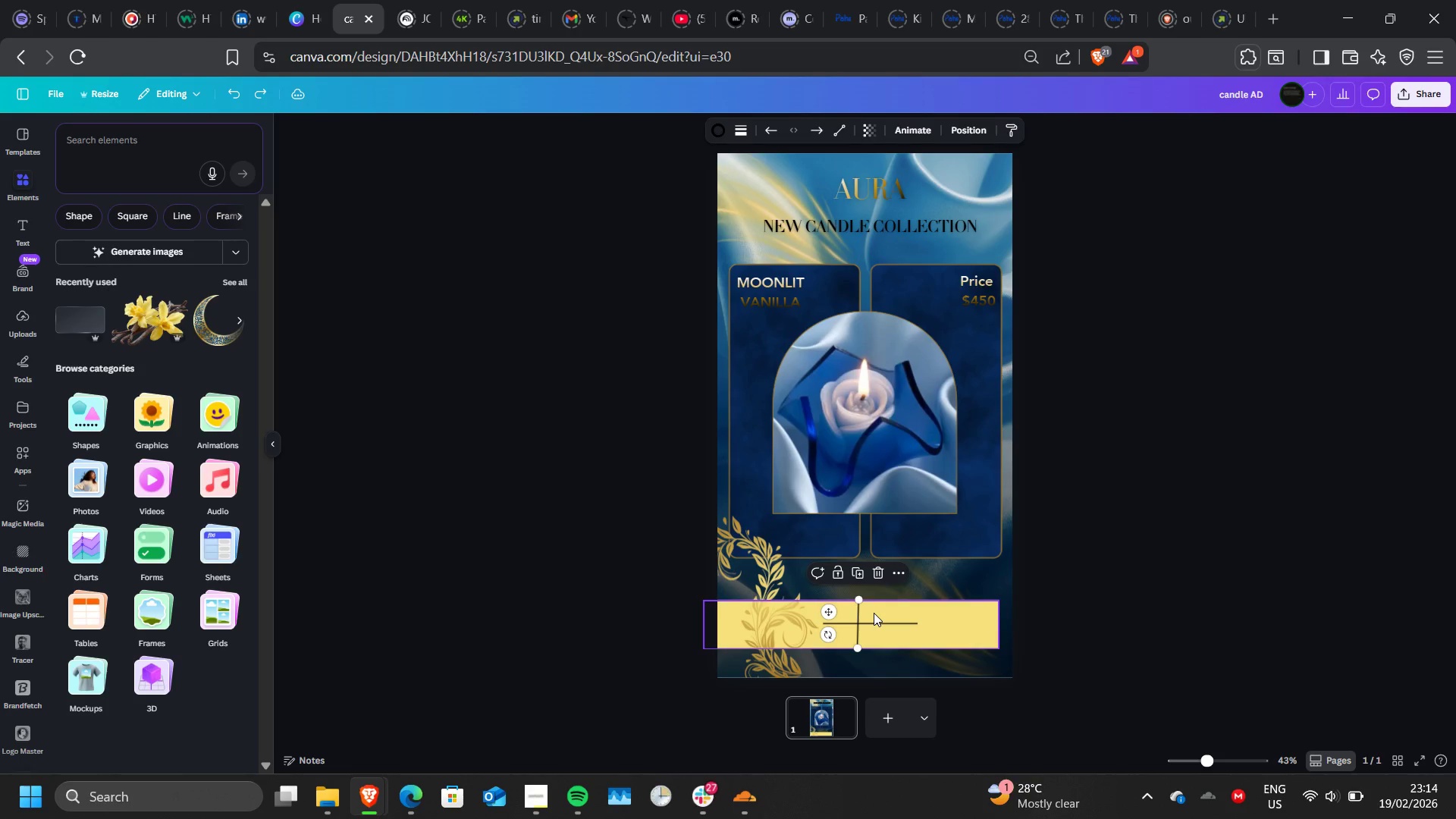 
key(Control+Z)
 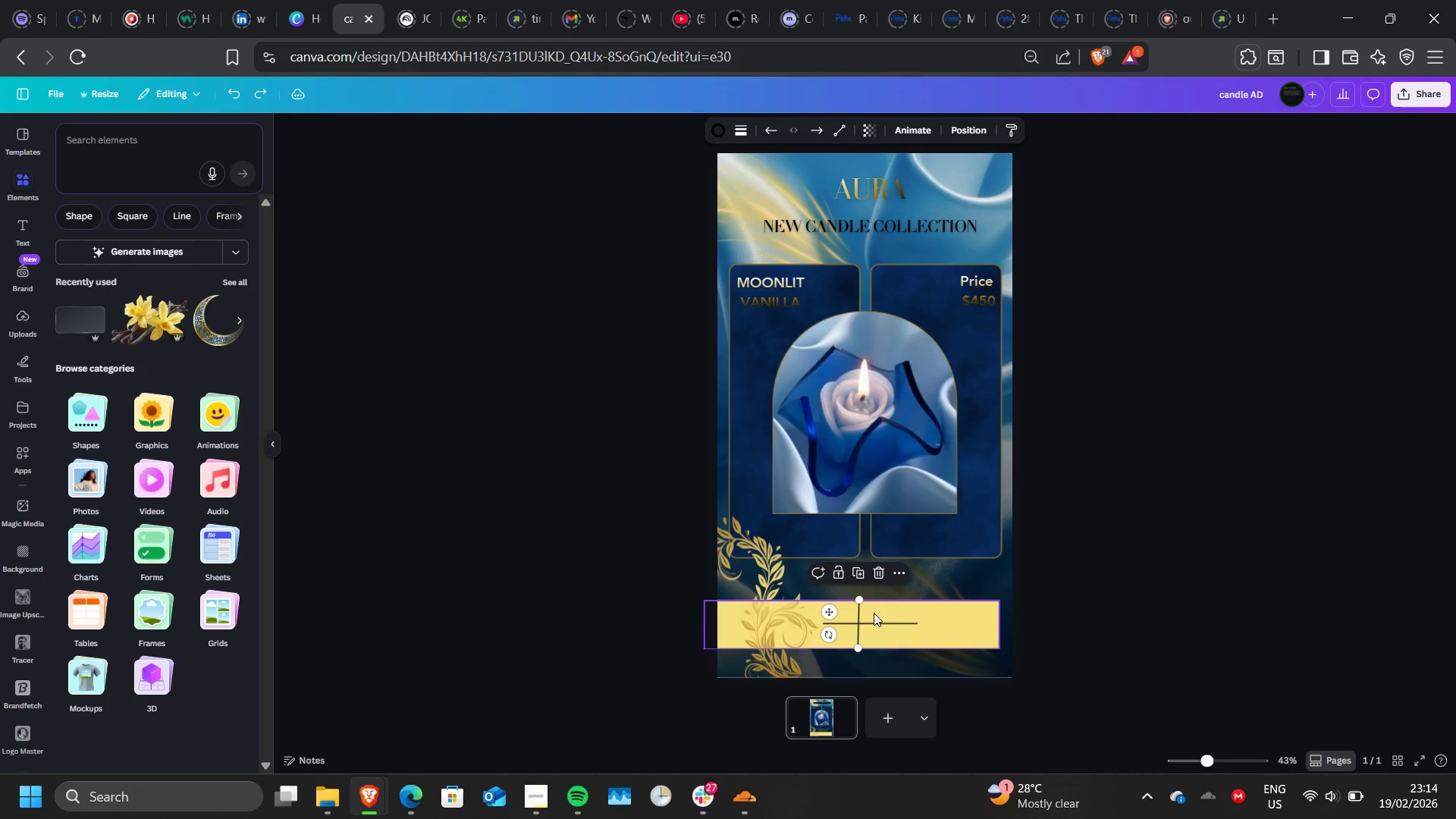 
key(Control+Z)
 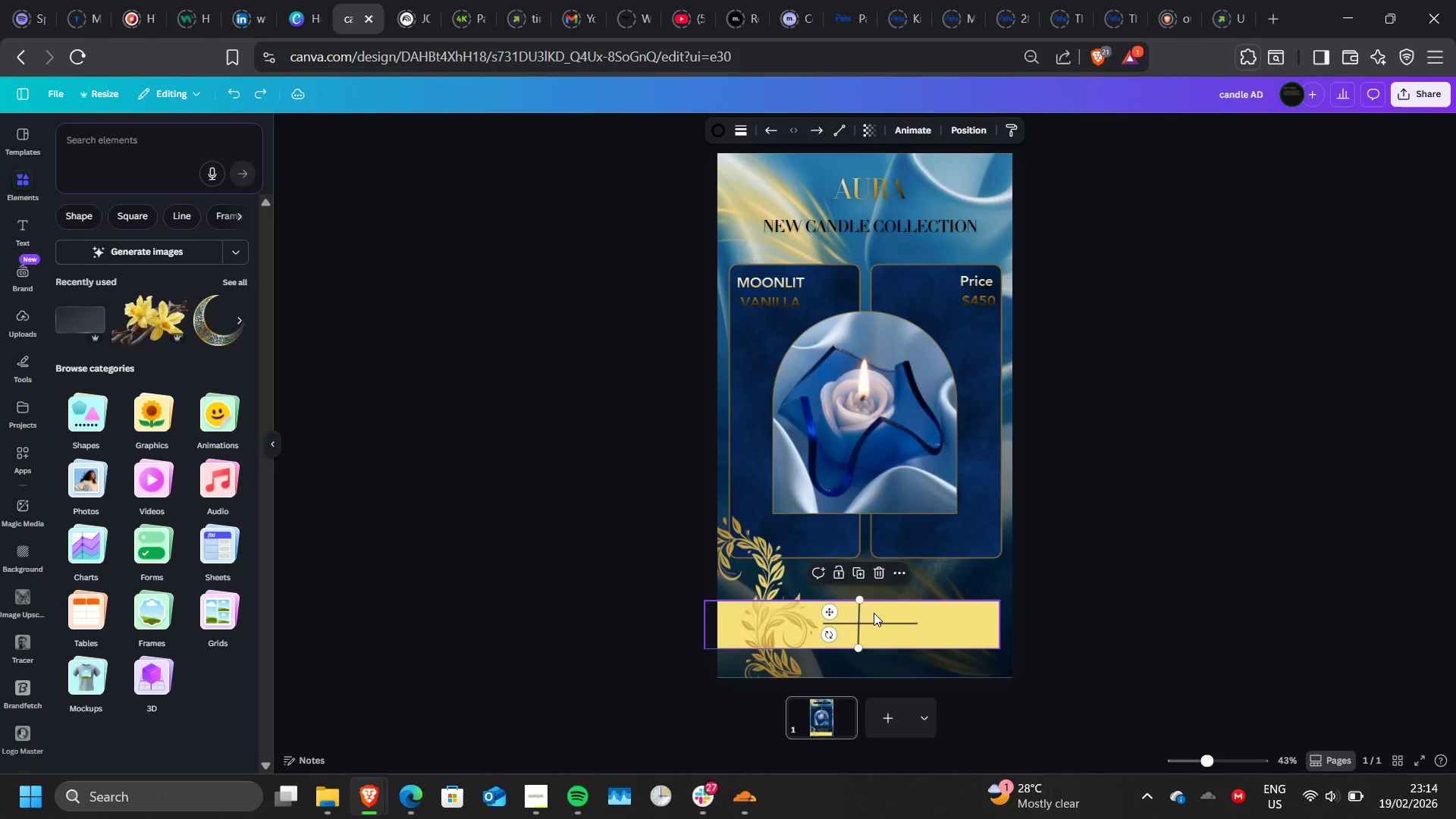 
hold_key(key=Z, duration=1.25)
 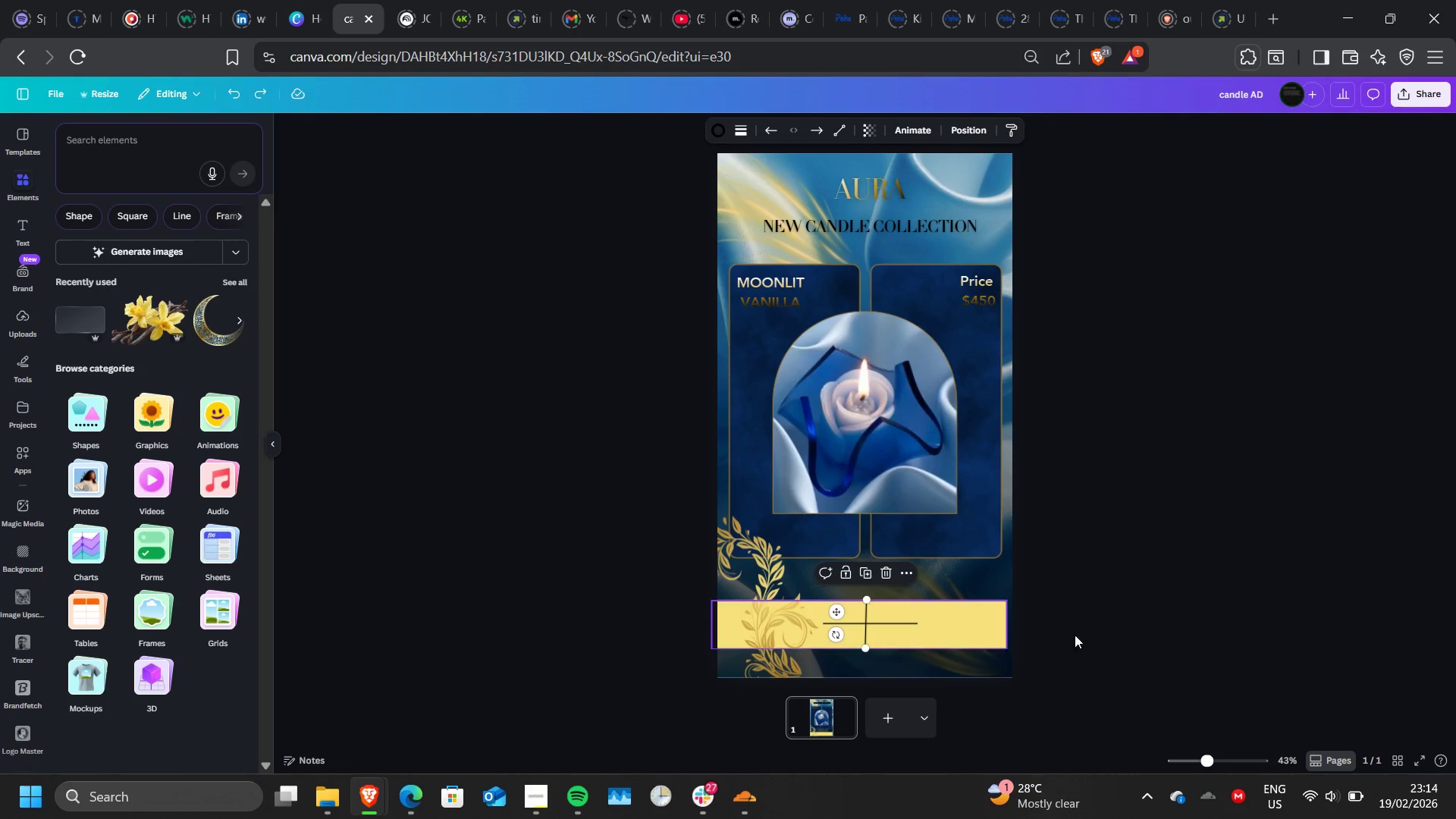 
left_click([1118, 632])
 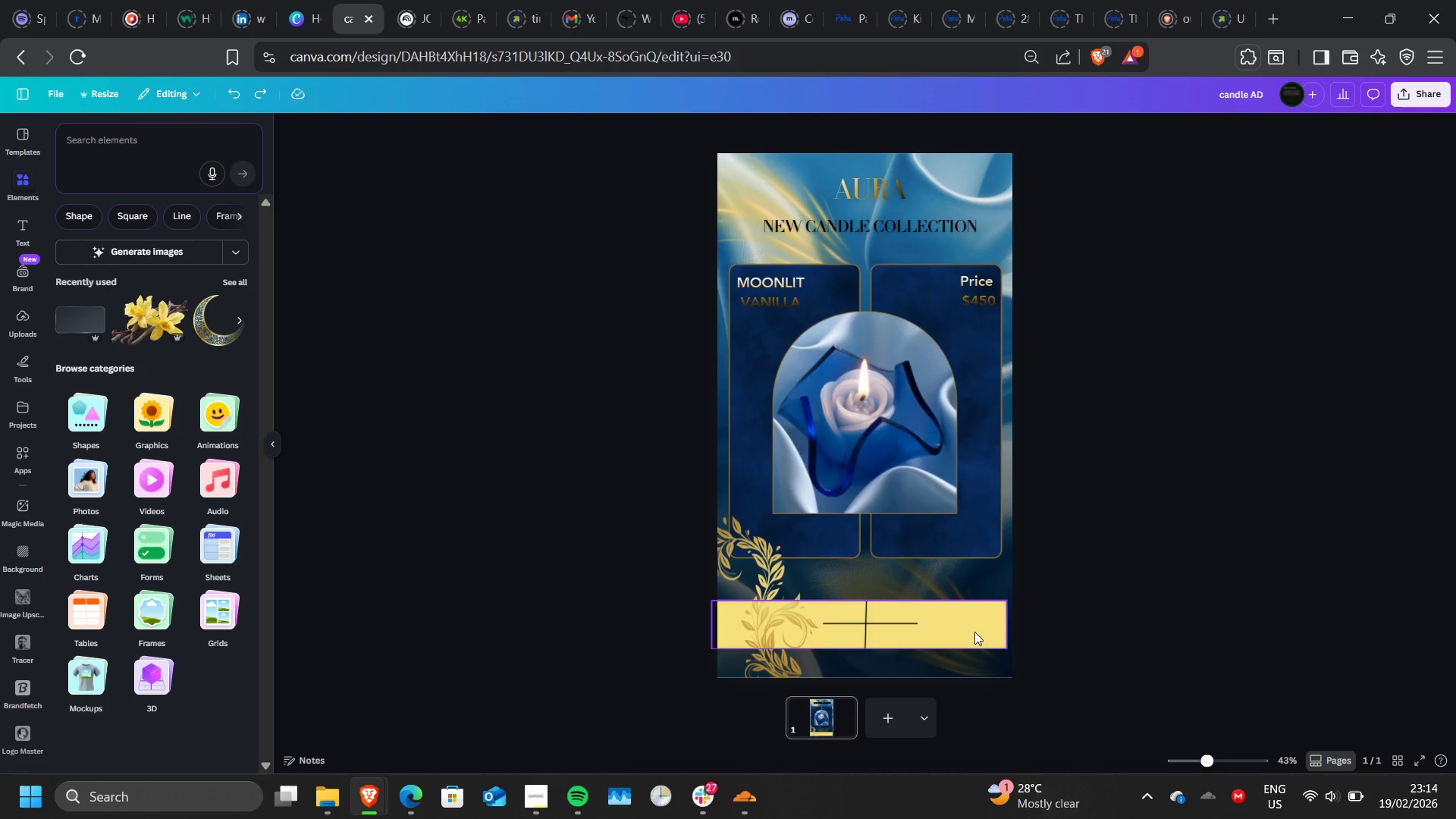 
left_click([974, 632])
 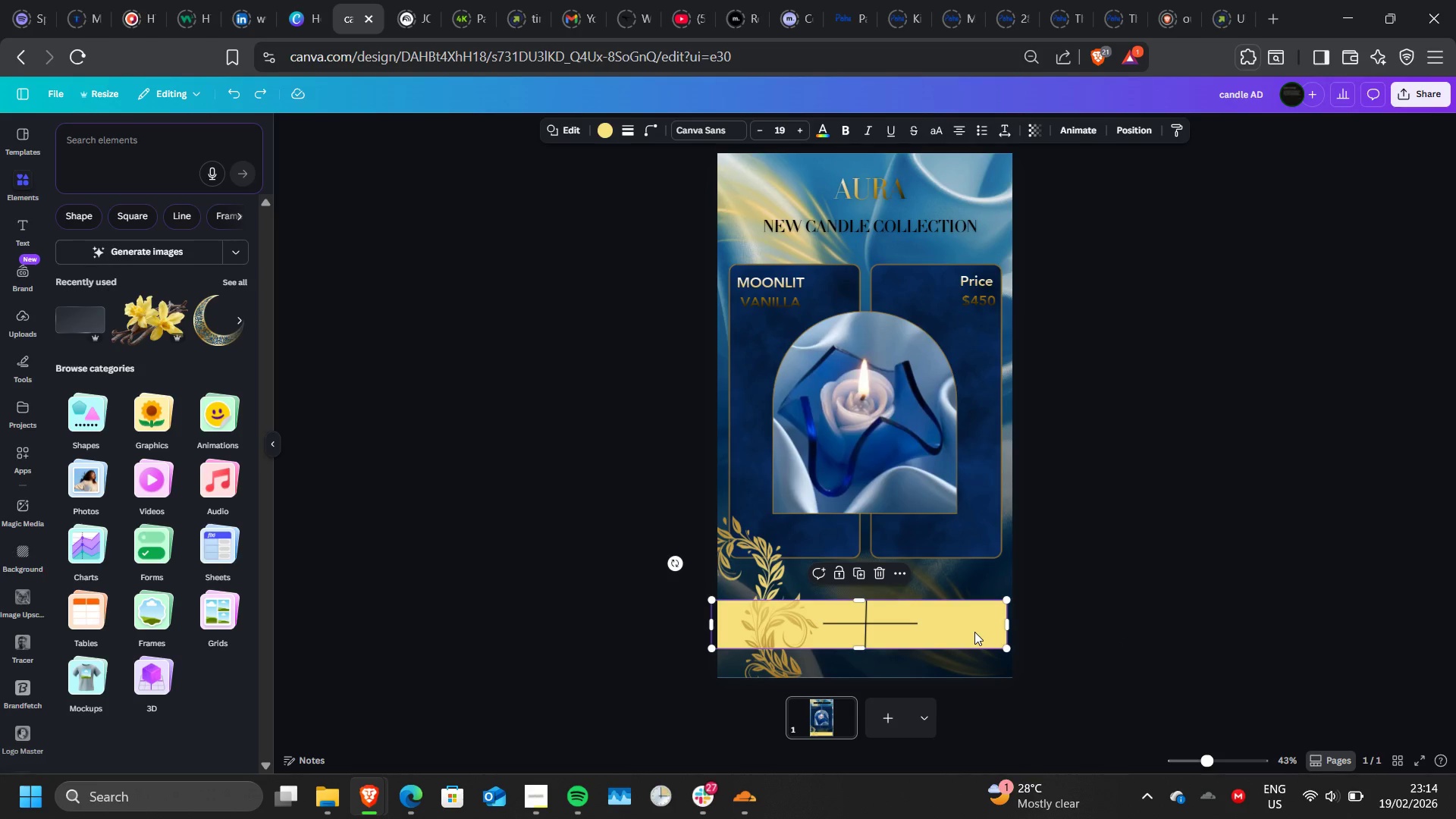 
key(ArrowRight)
 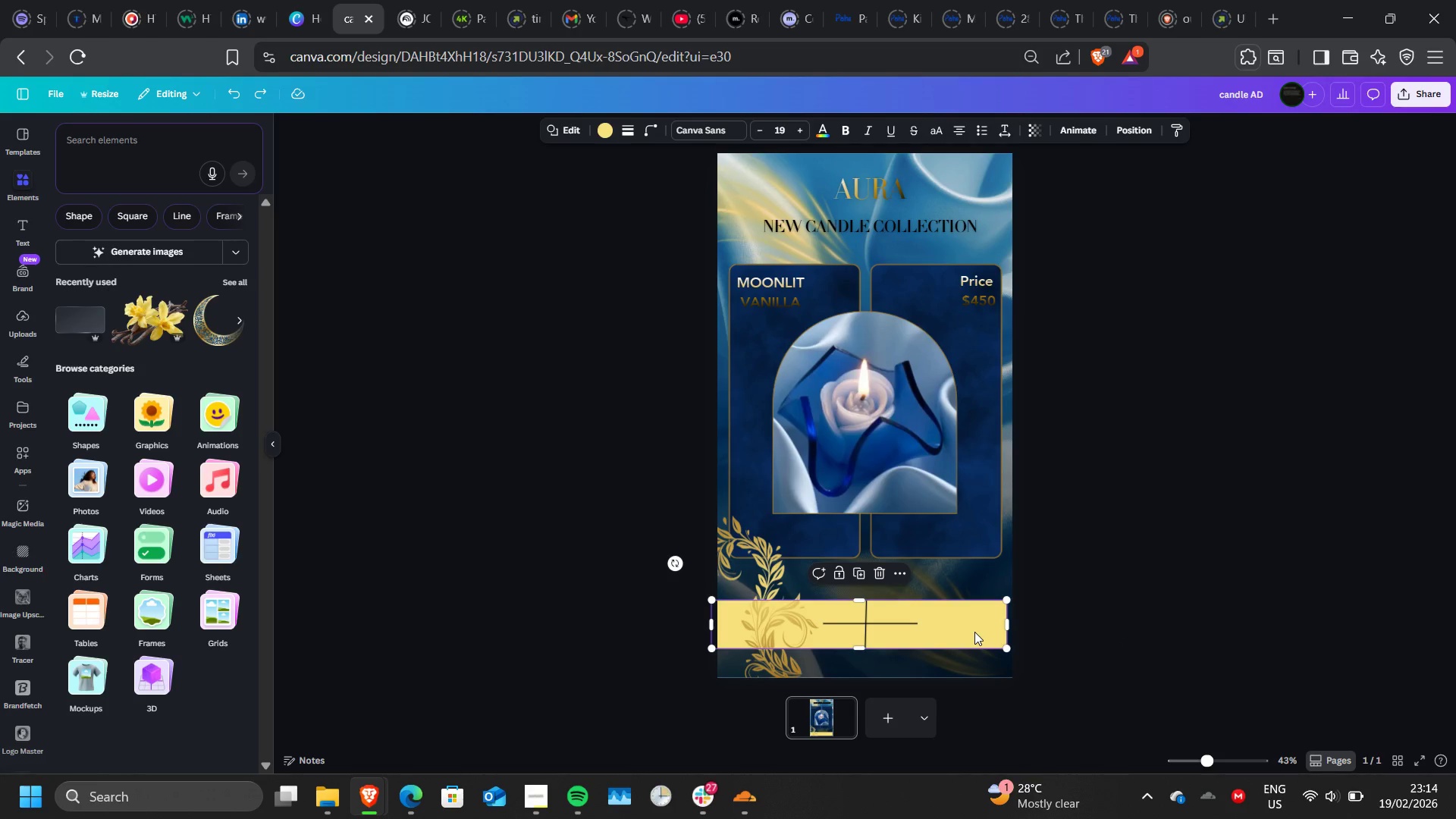 
key(ArrowRight)
 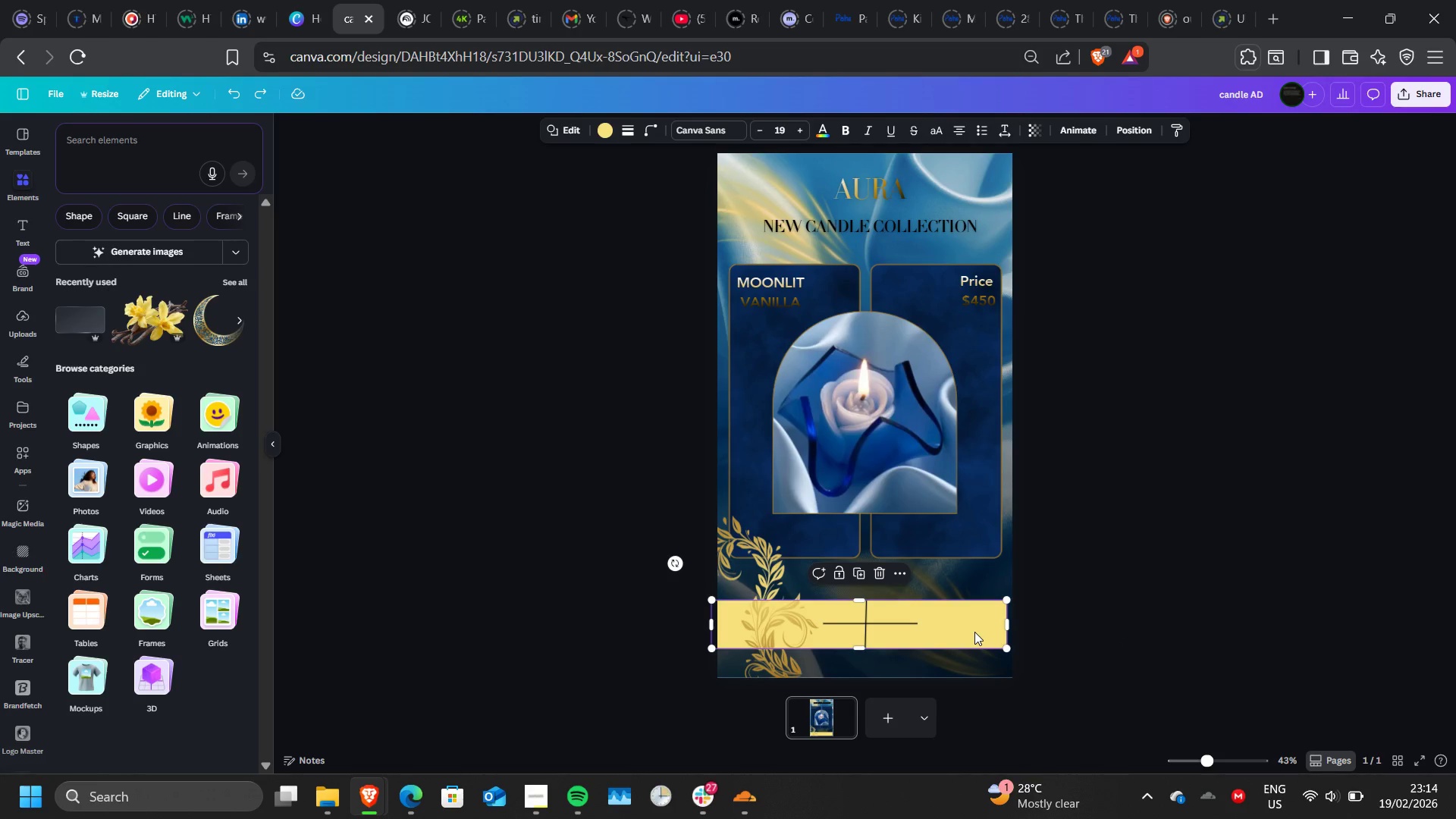 
key(ArrowRight)
 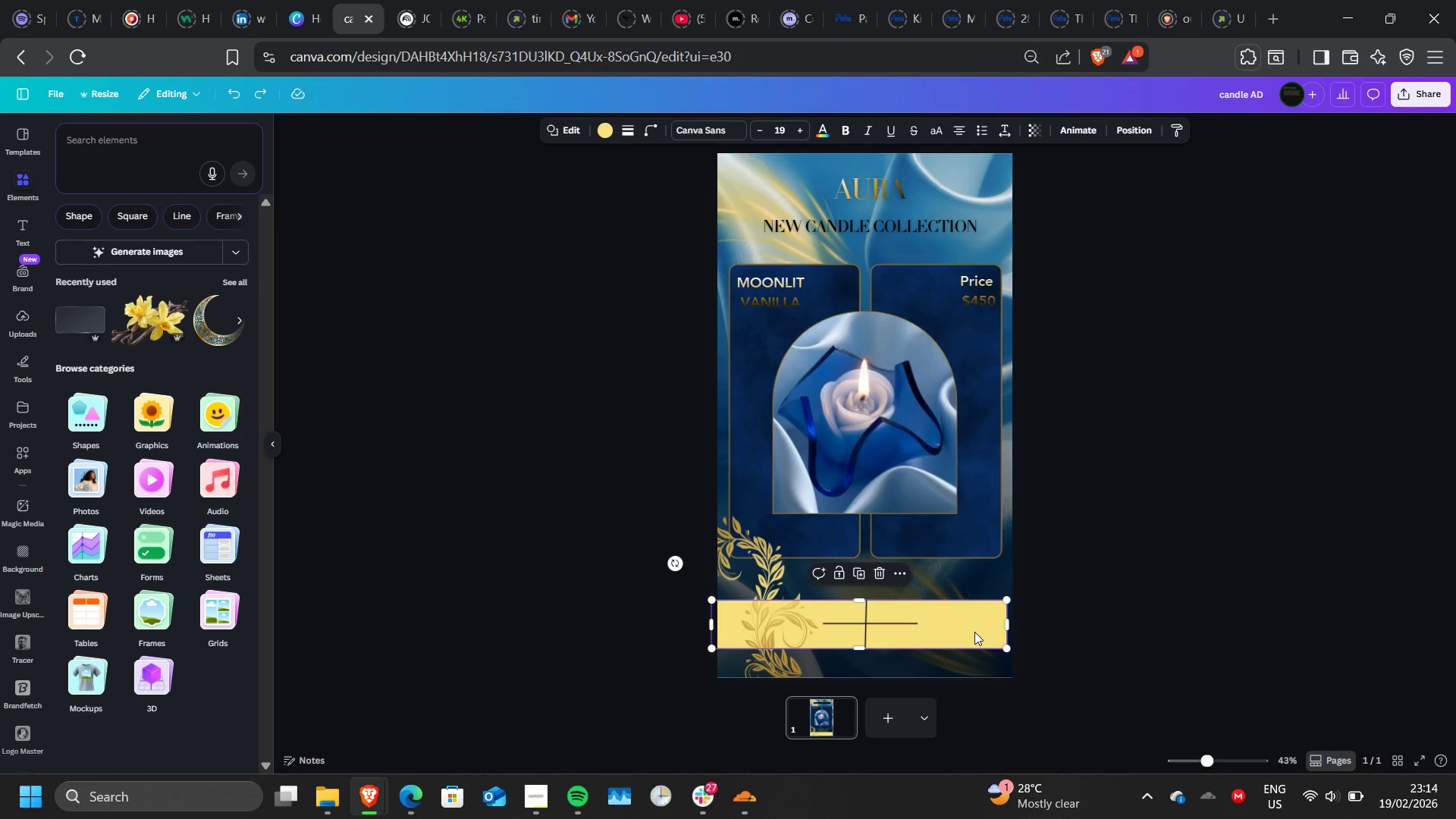 
key(ArrowRight)
 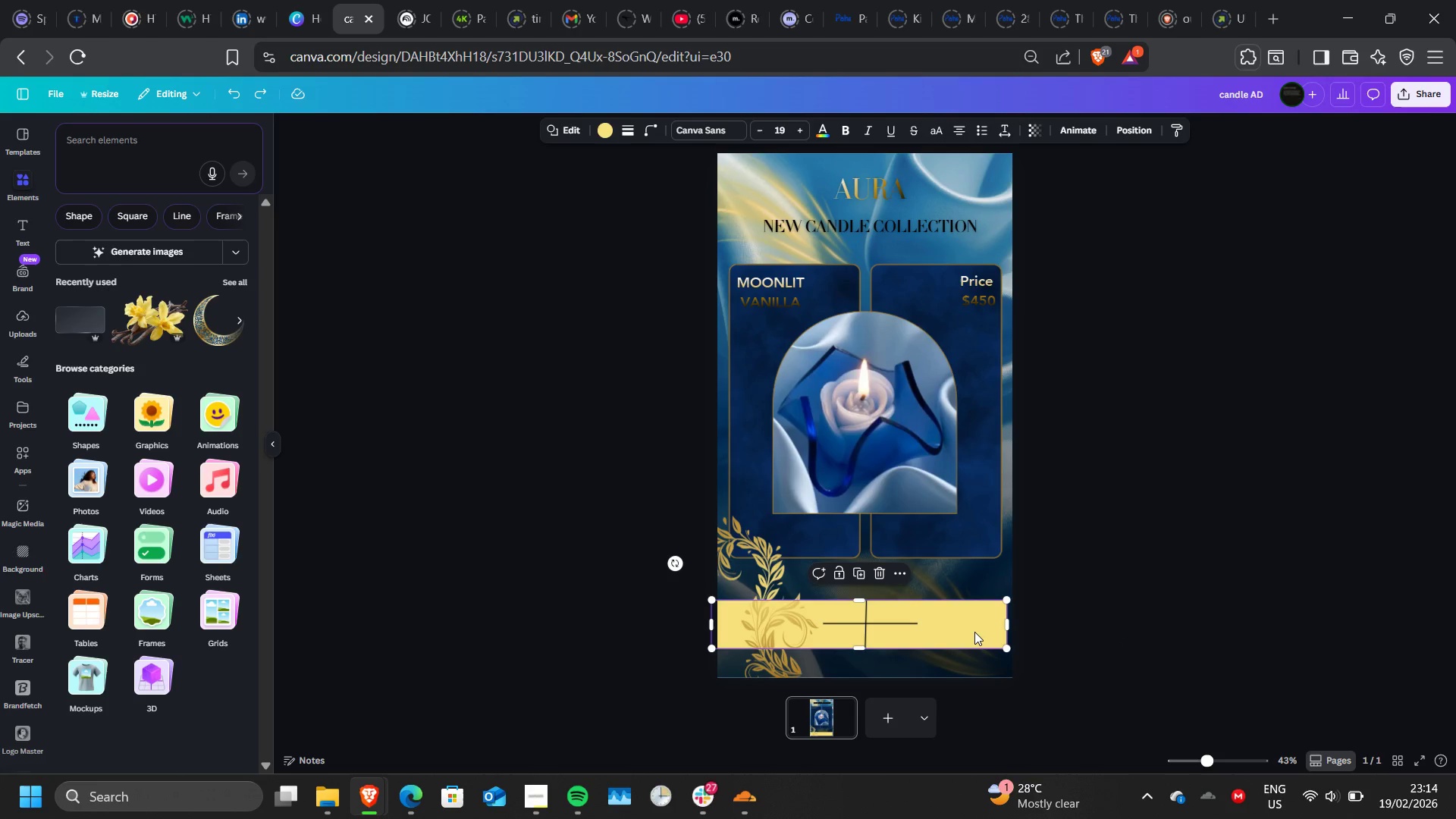 
left_click_drag(start_coordinate=[974, 632], to_coordinate=[992, 636])
 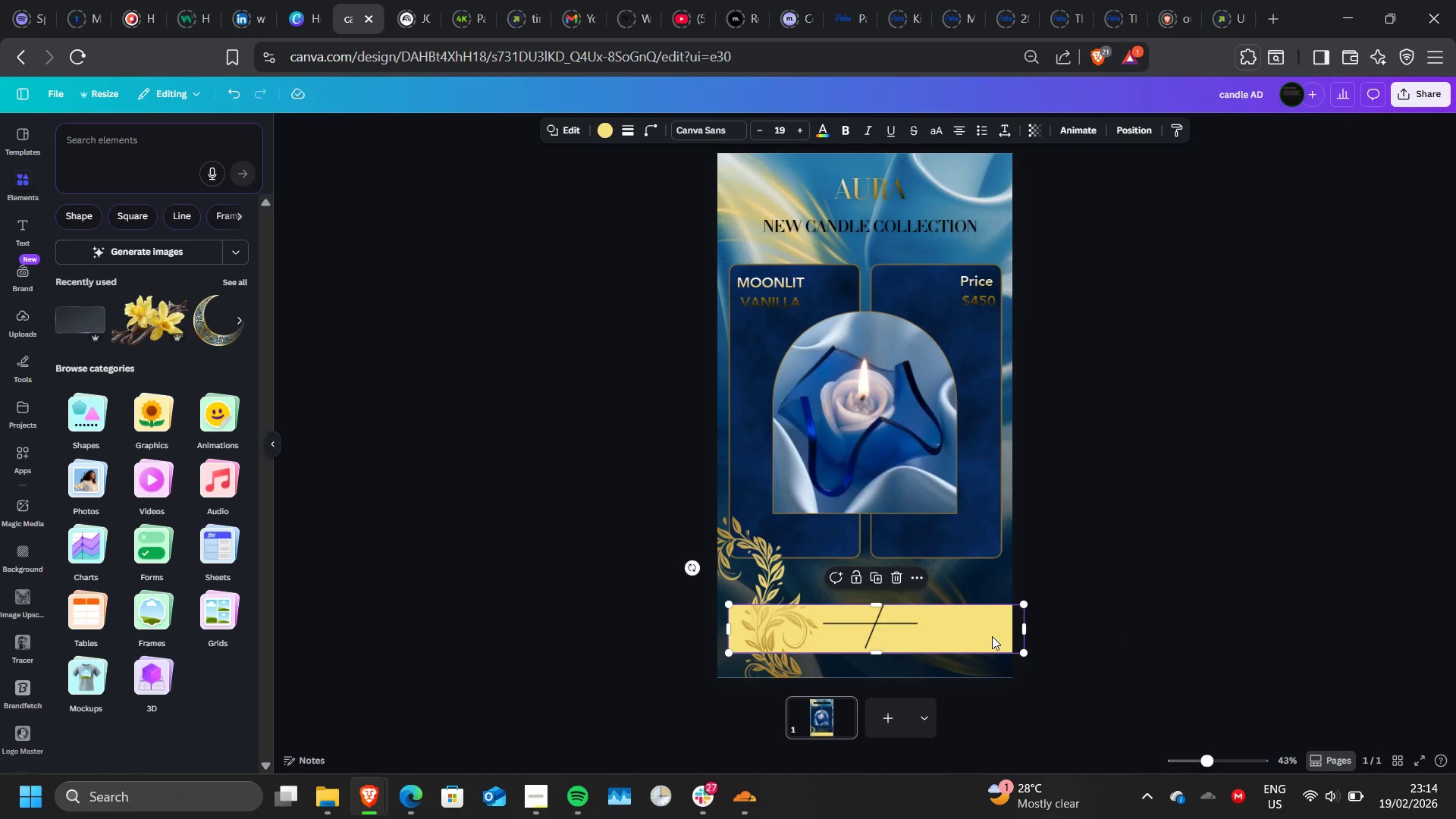 
wait(6.67)
 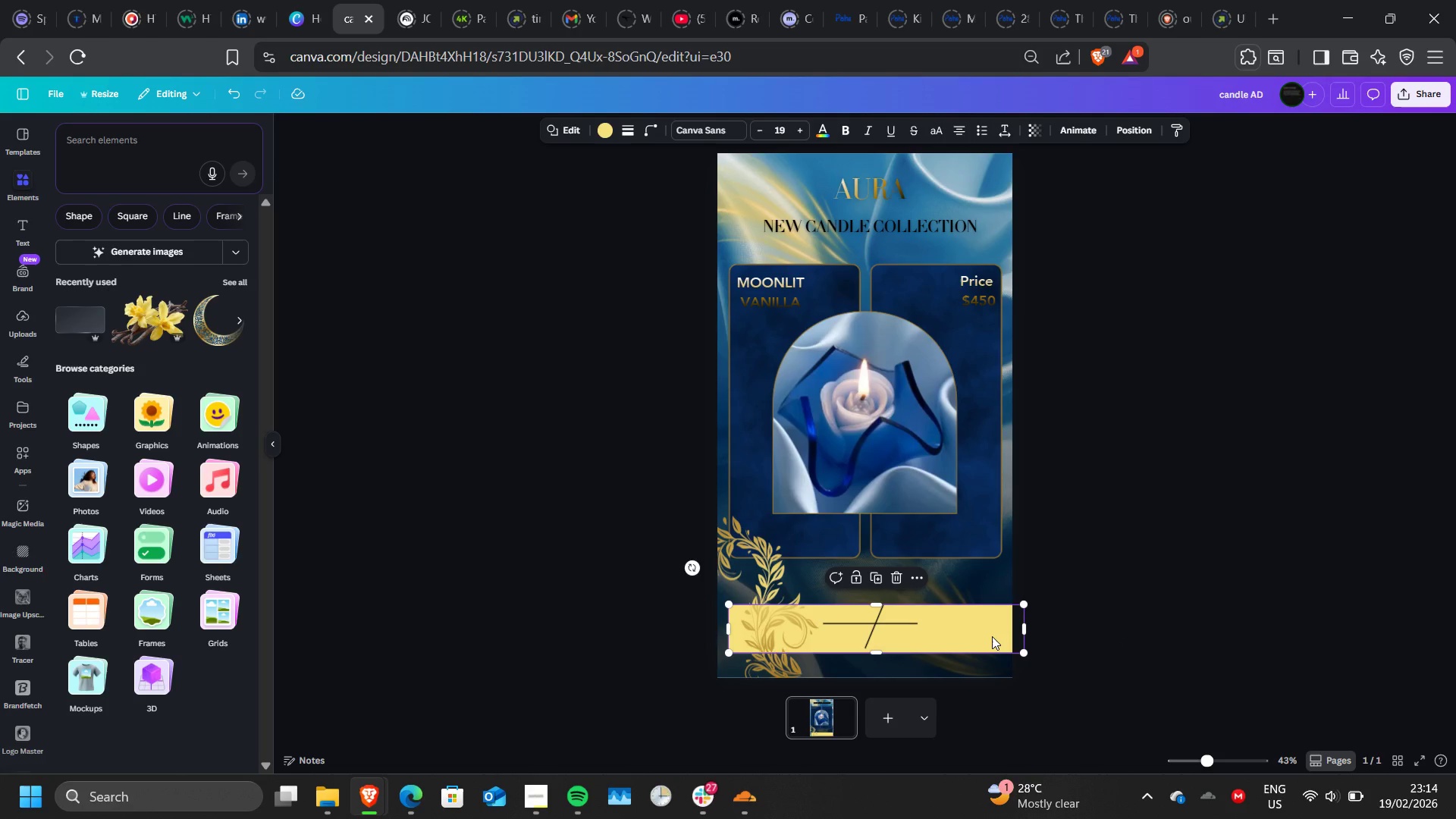 
left_click([1075, 650])
 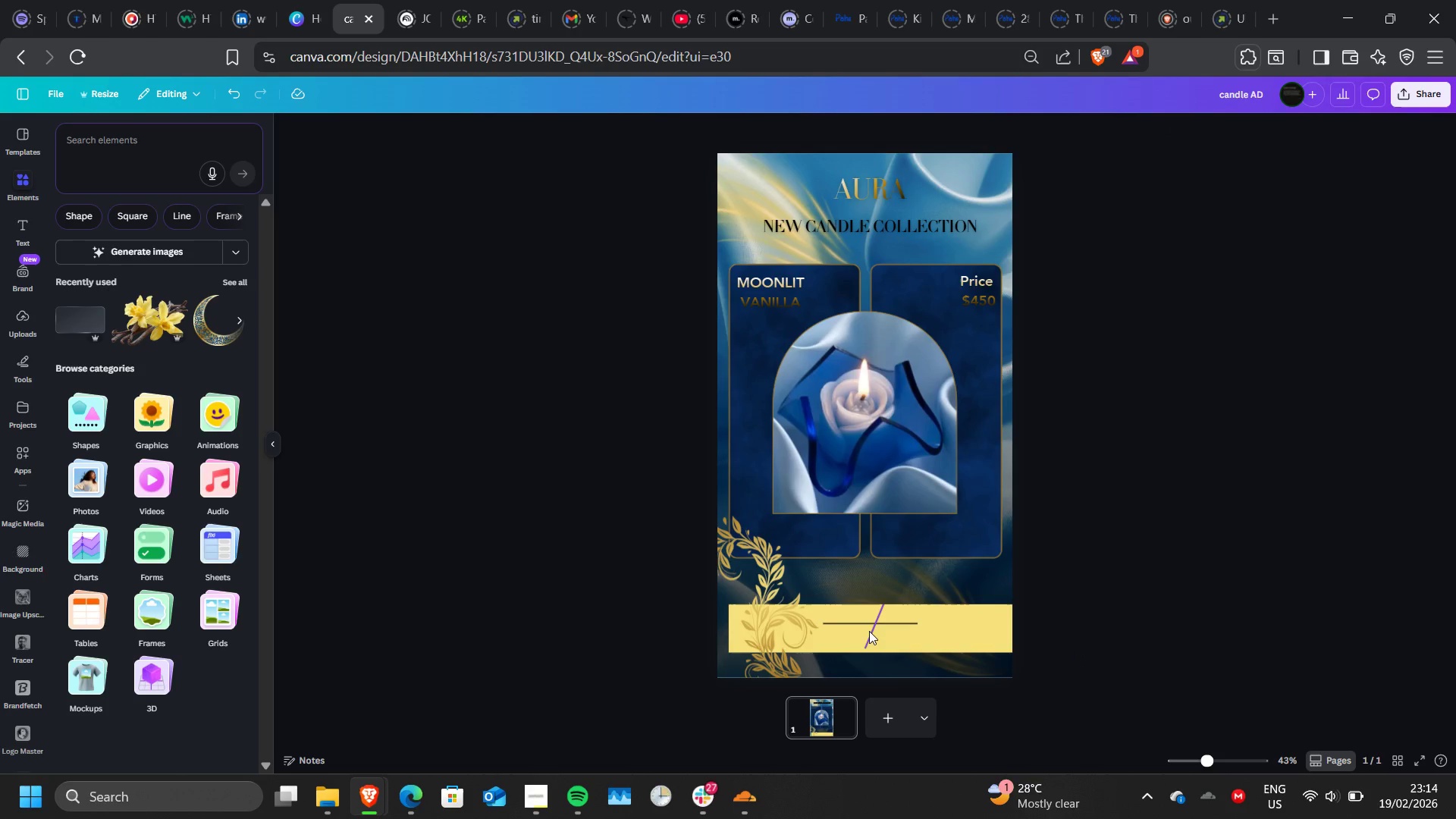 
left_click([869, 631])
 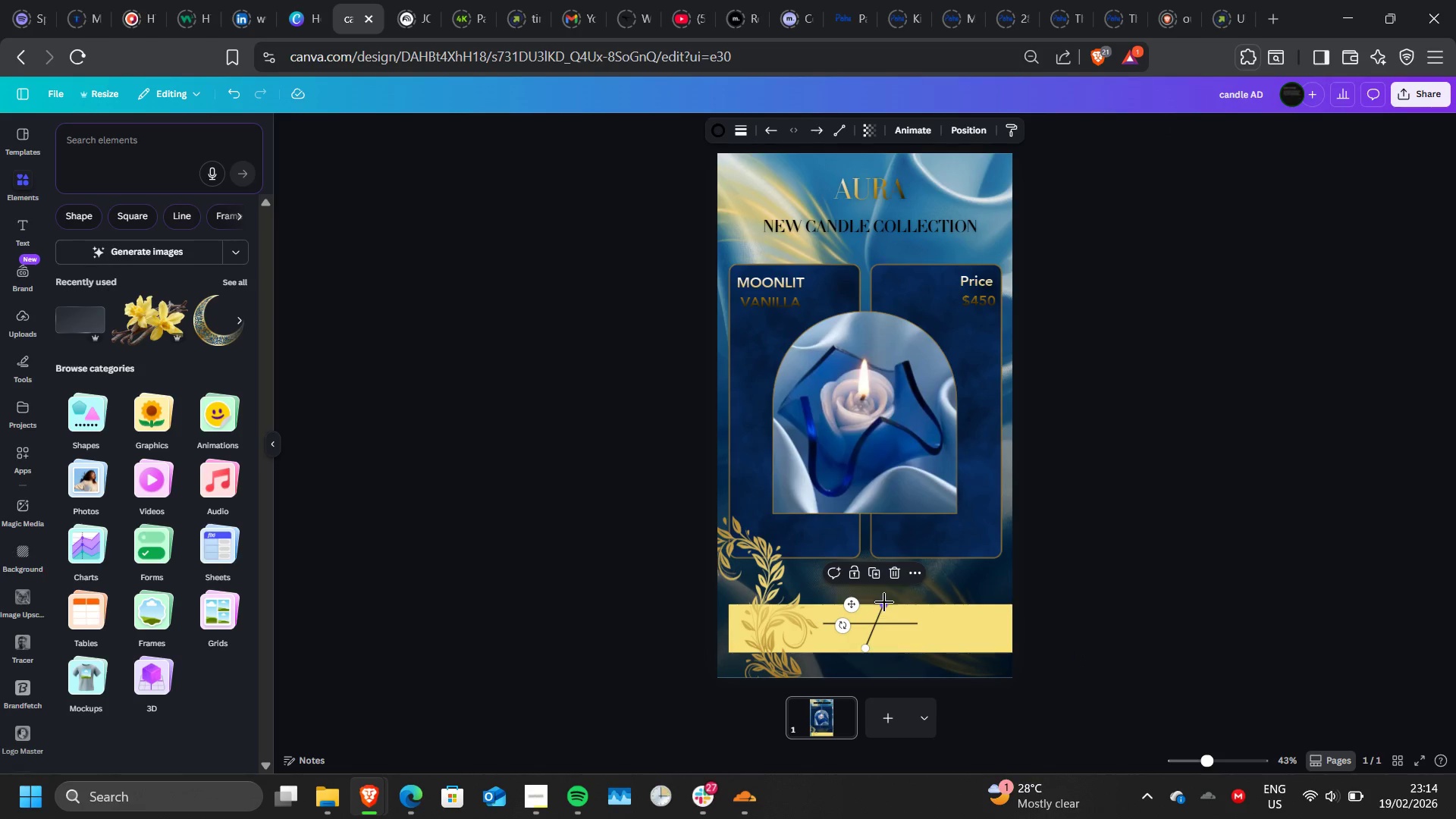 
left_click([893, 575])
 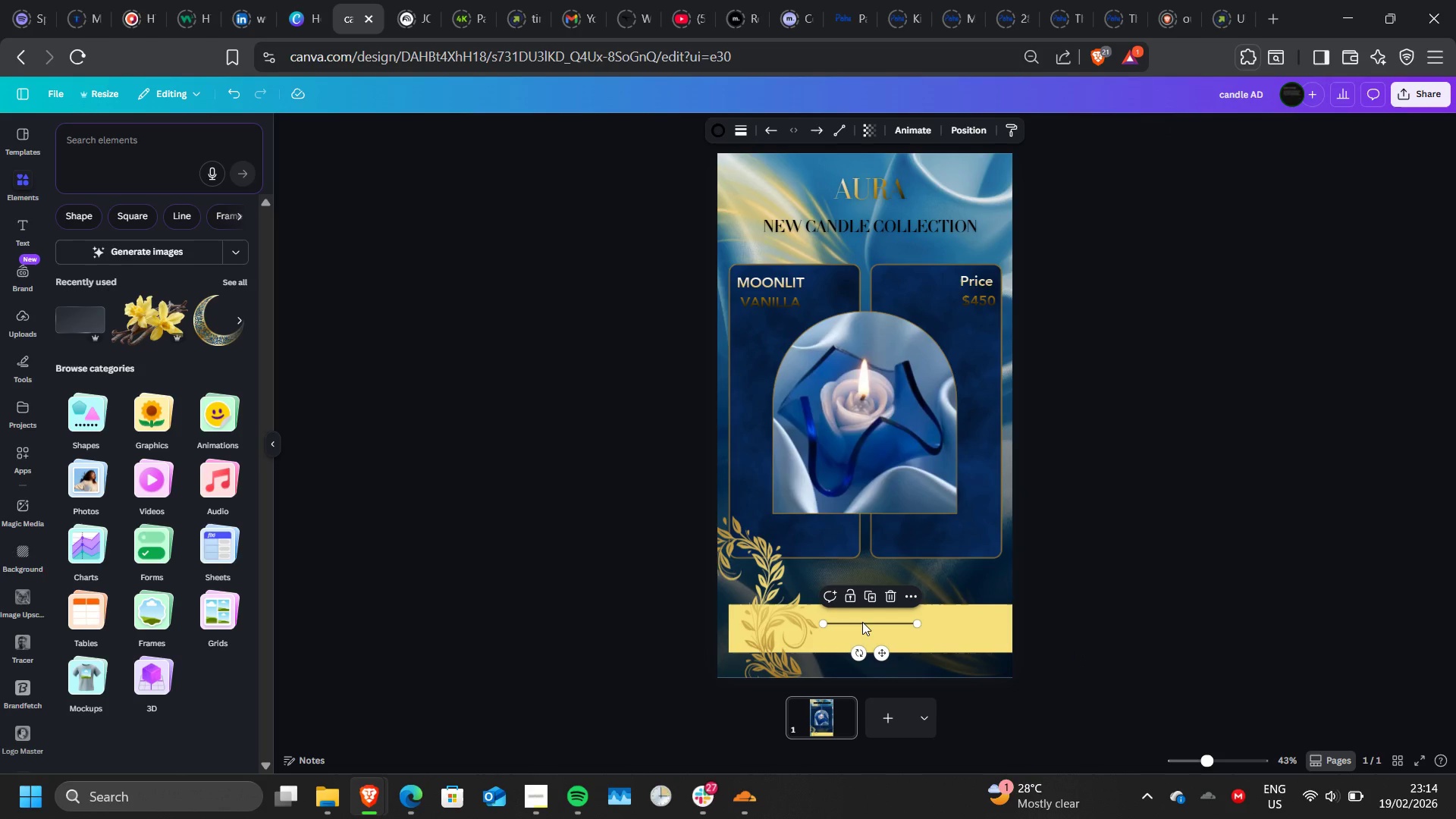 
mouse_move([874, 560])
 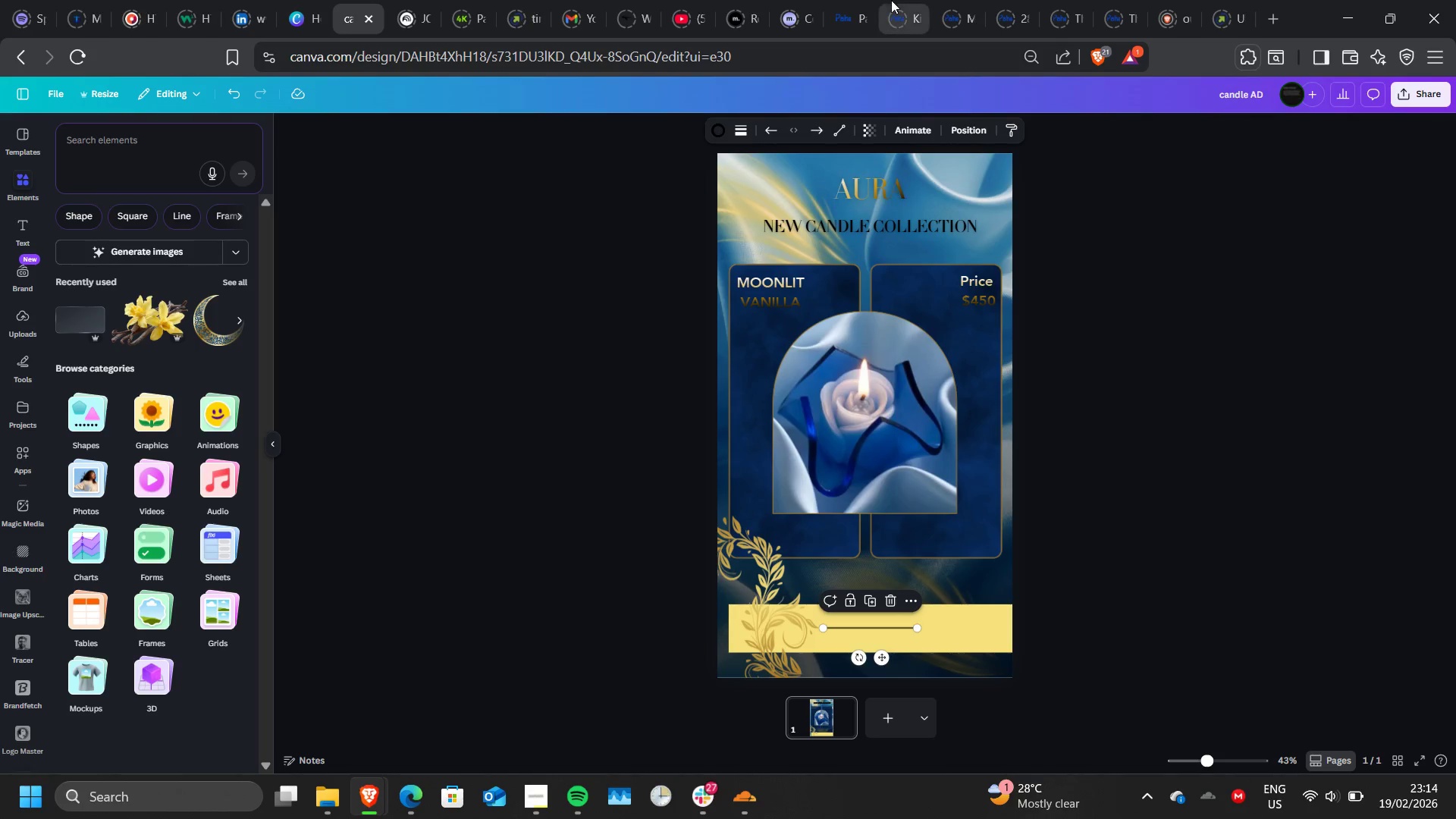 
mouse_move([893, -21])
 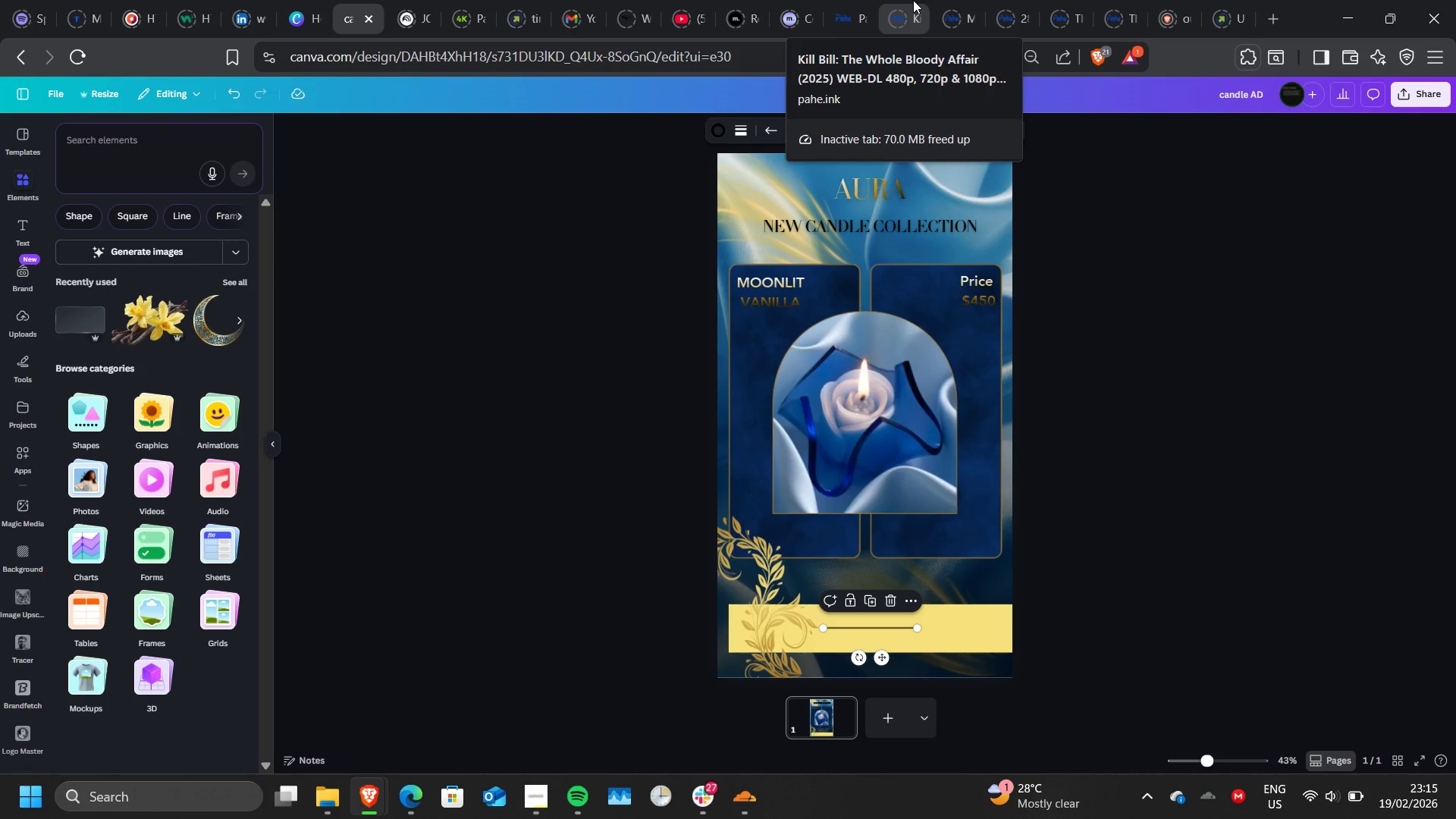 
wait(15.89)
 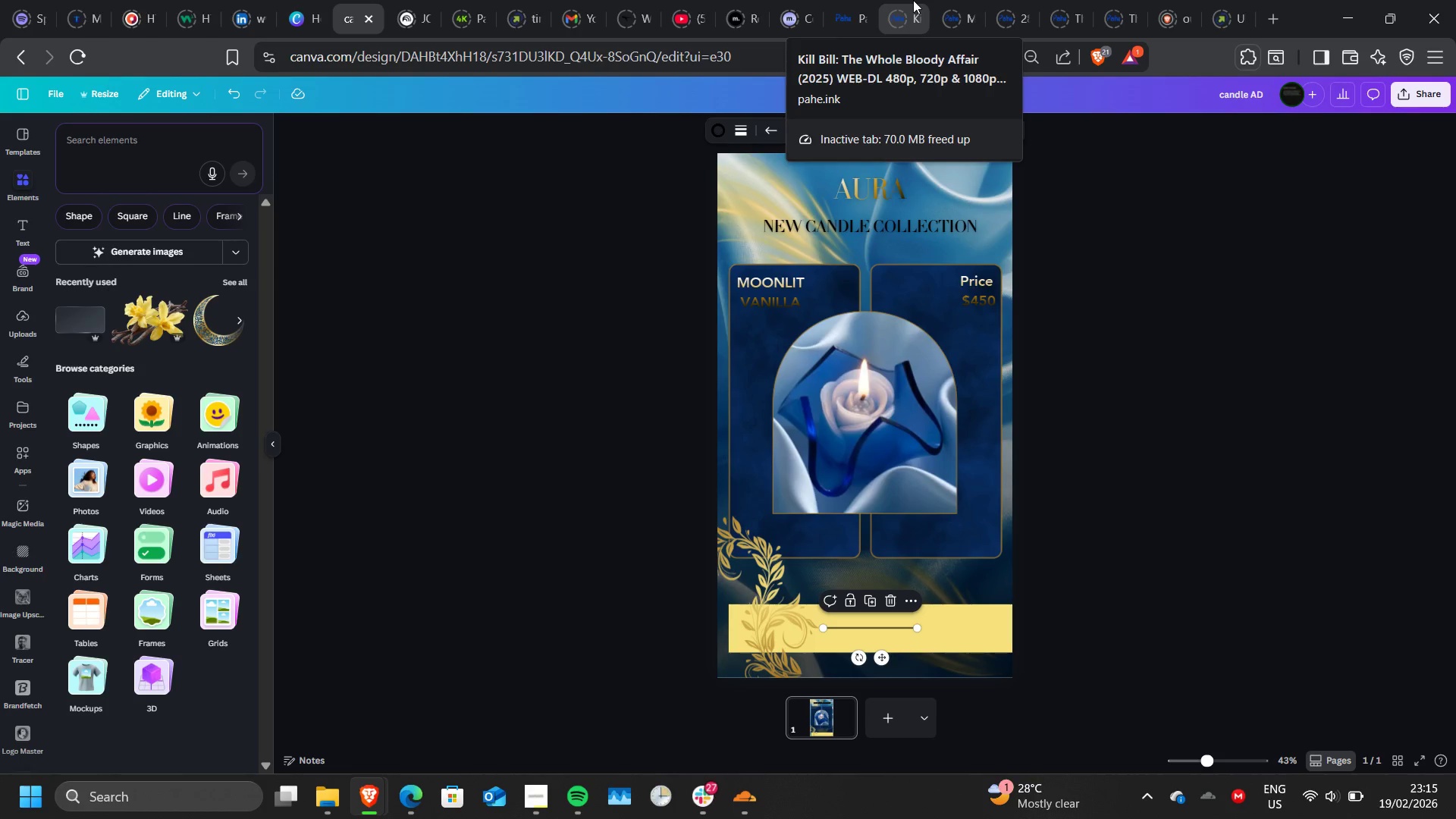 
left_click([868, 630])
 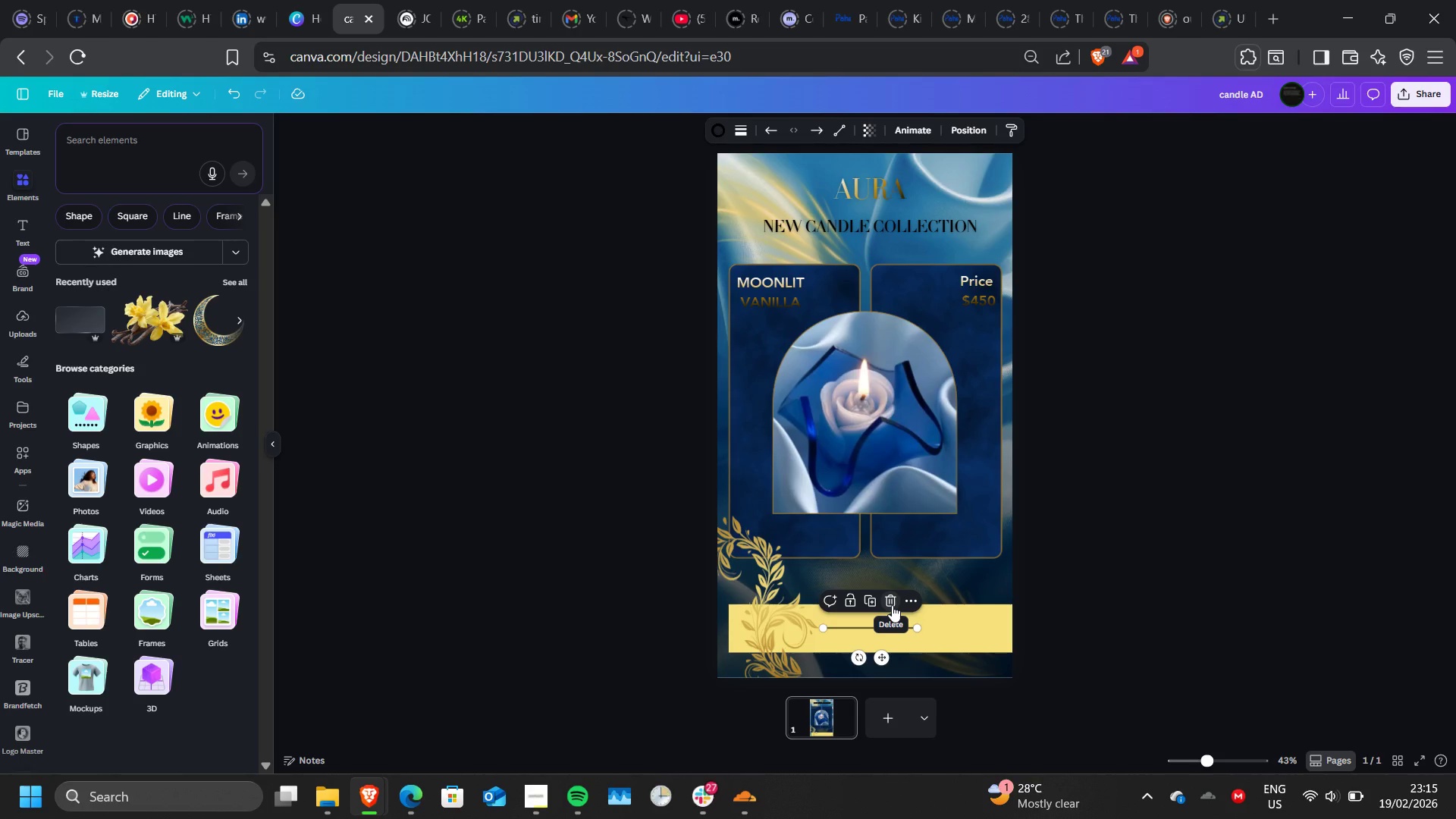 
wait(12.84)
 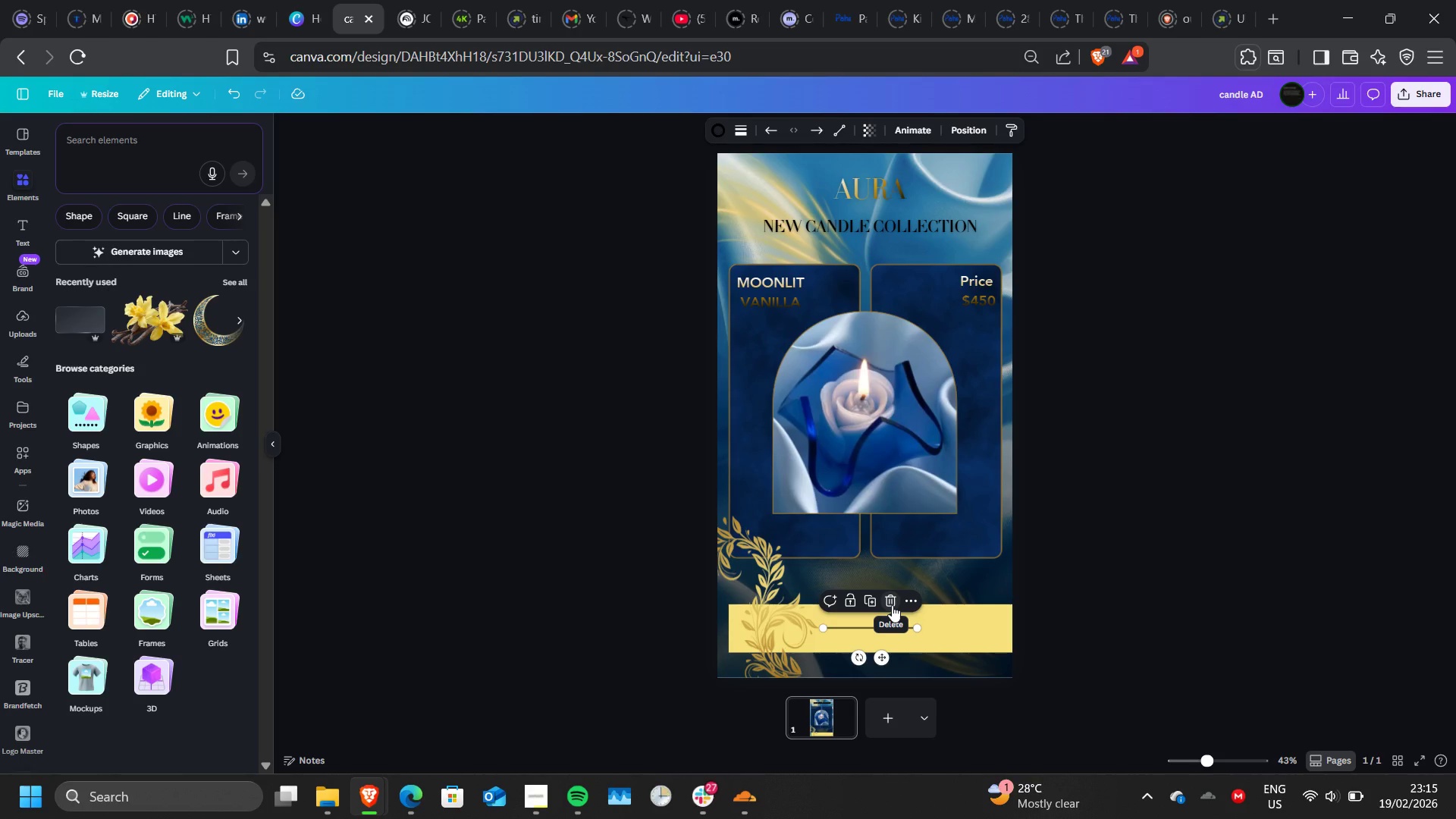 
left_click_drag(start_coordinate=[842, 640], to_coordinate=[831, 639])
 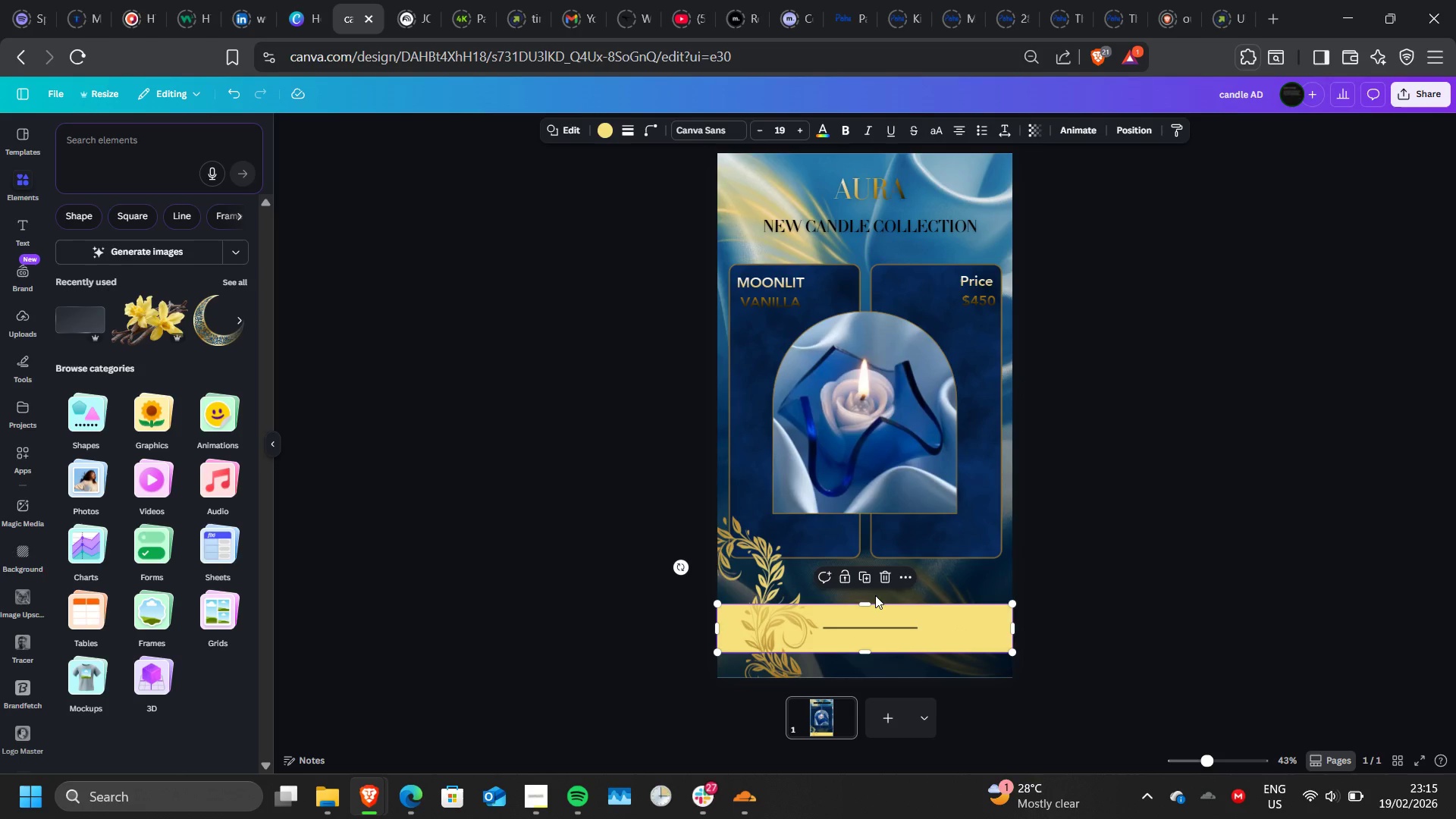 
left_click([880, 580])
 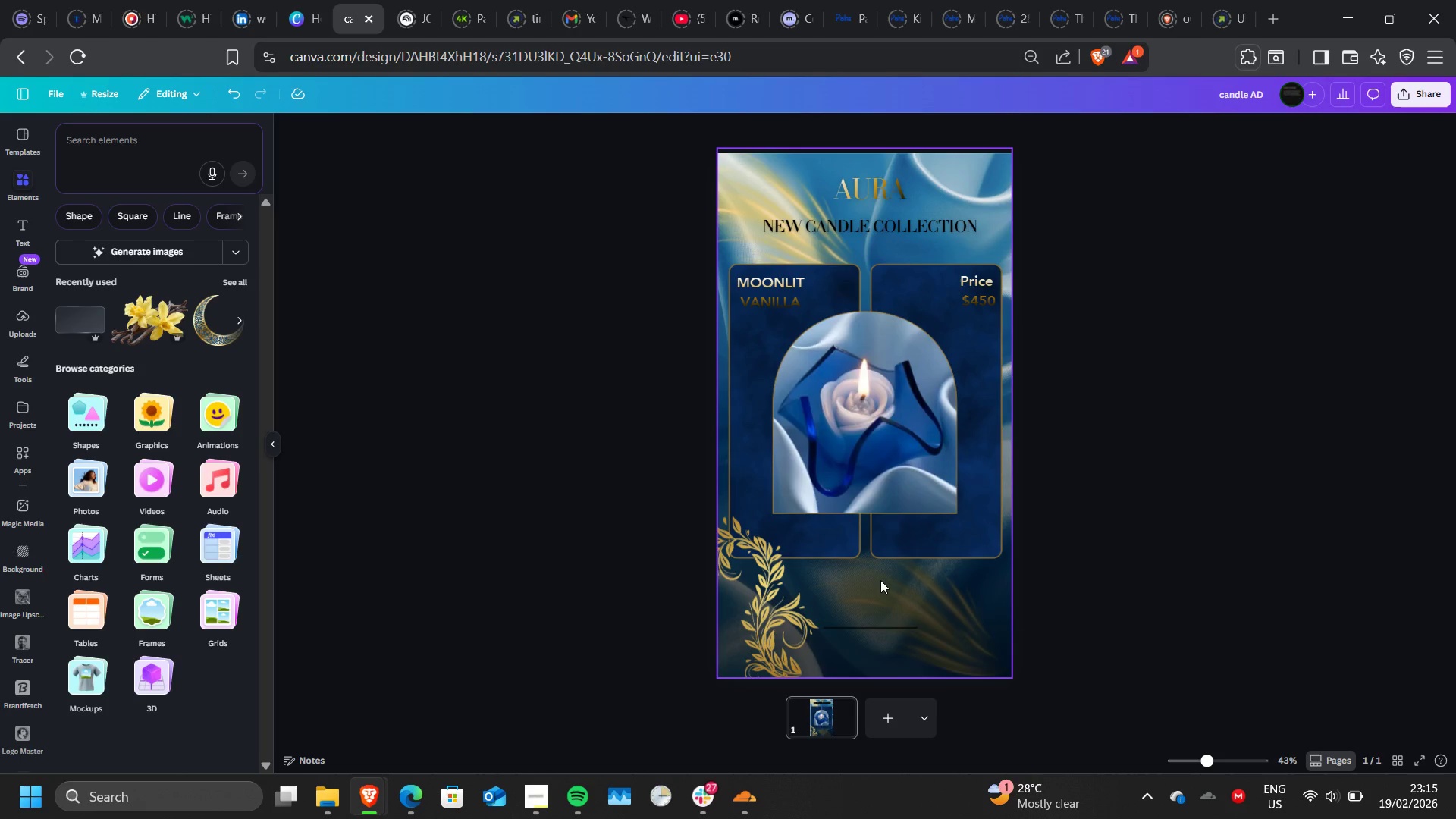 
key(Control+ControlLeft)
 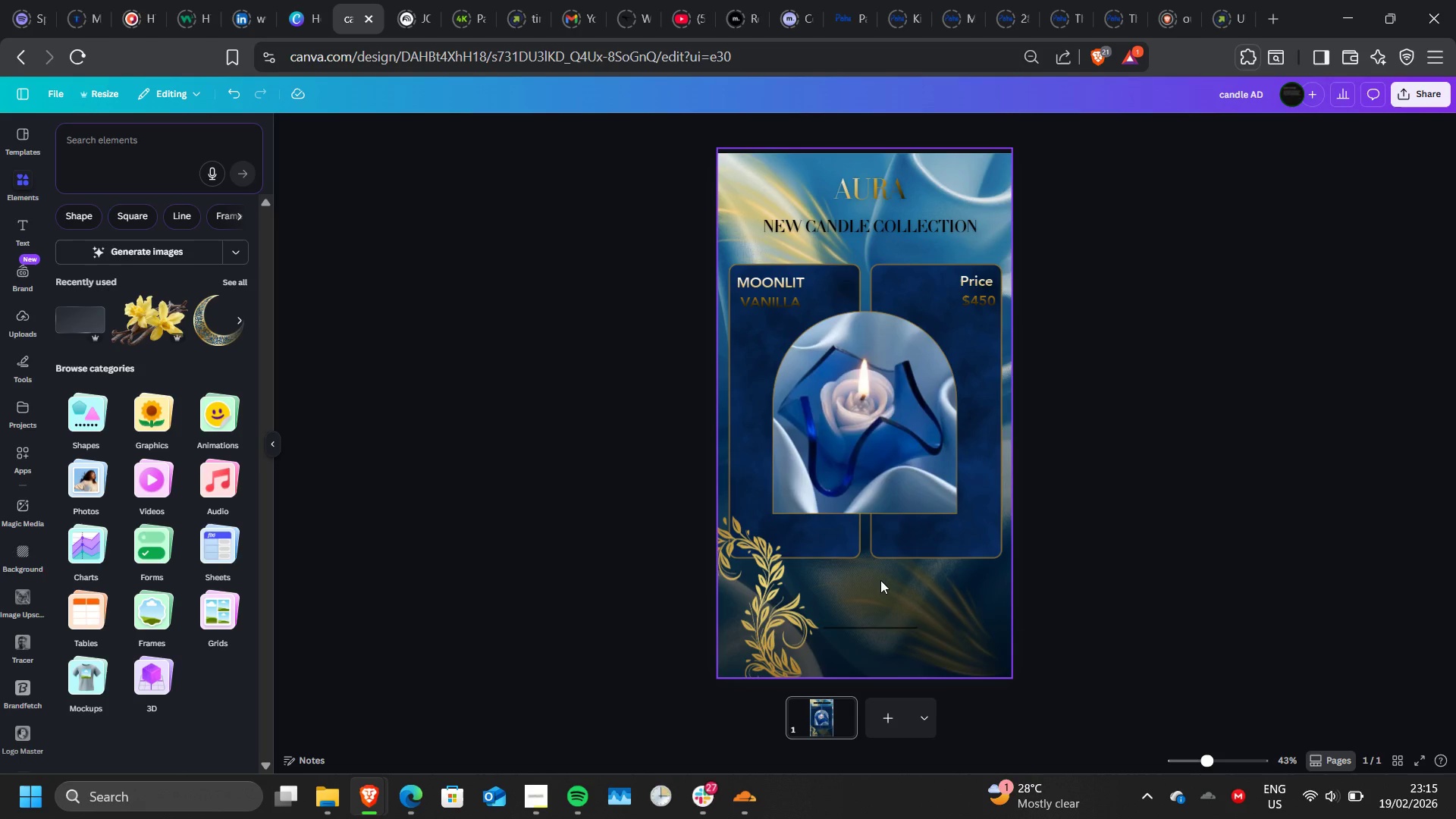 
key(Z)
 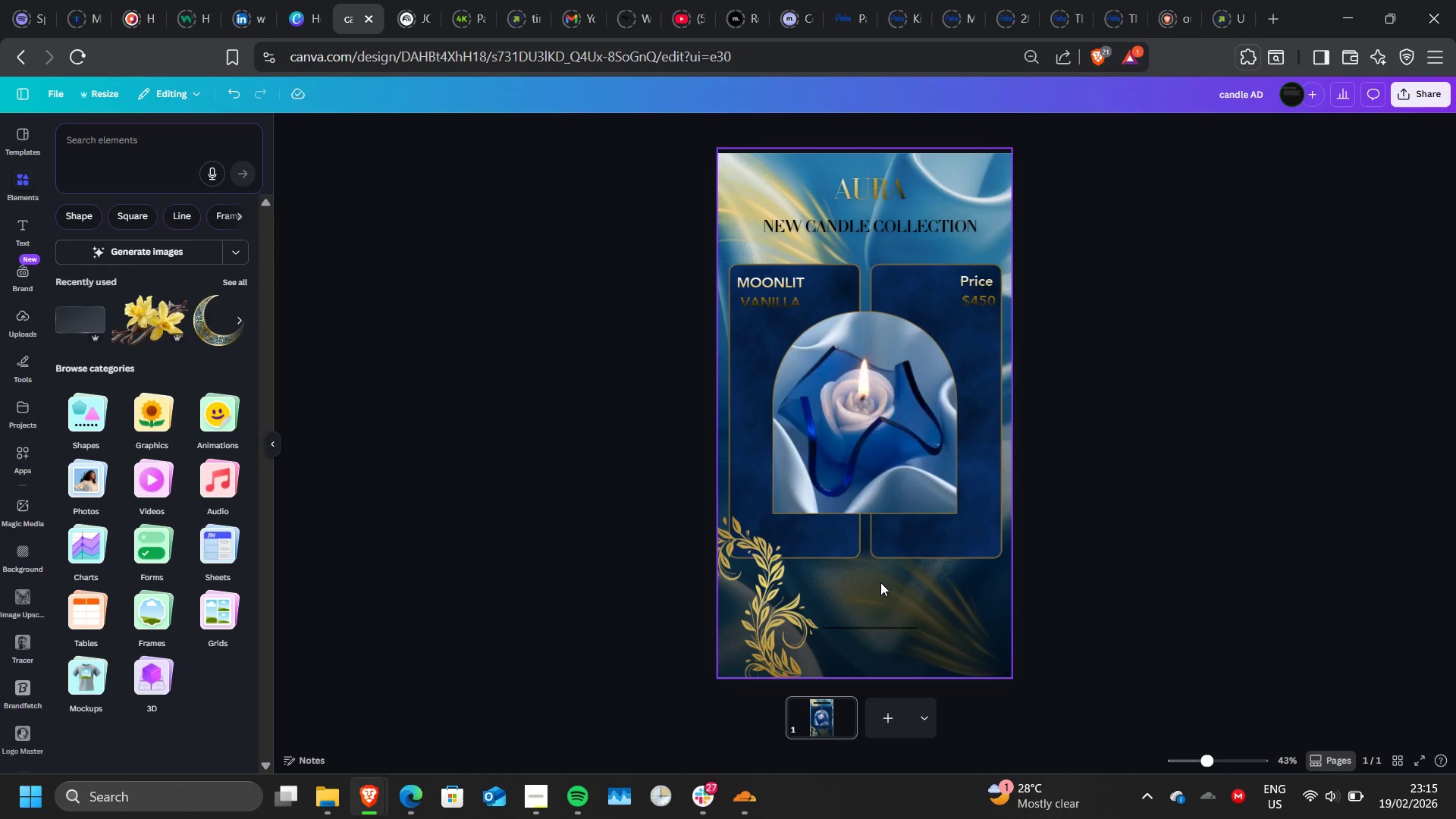 
key(Control+ControlLeft)
 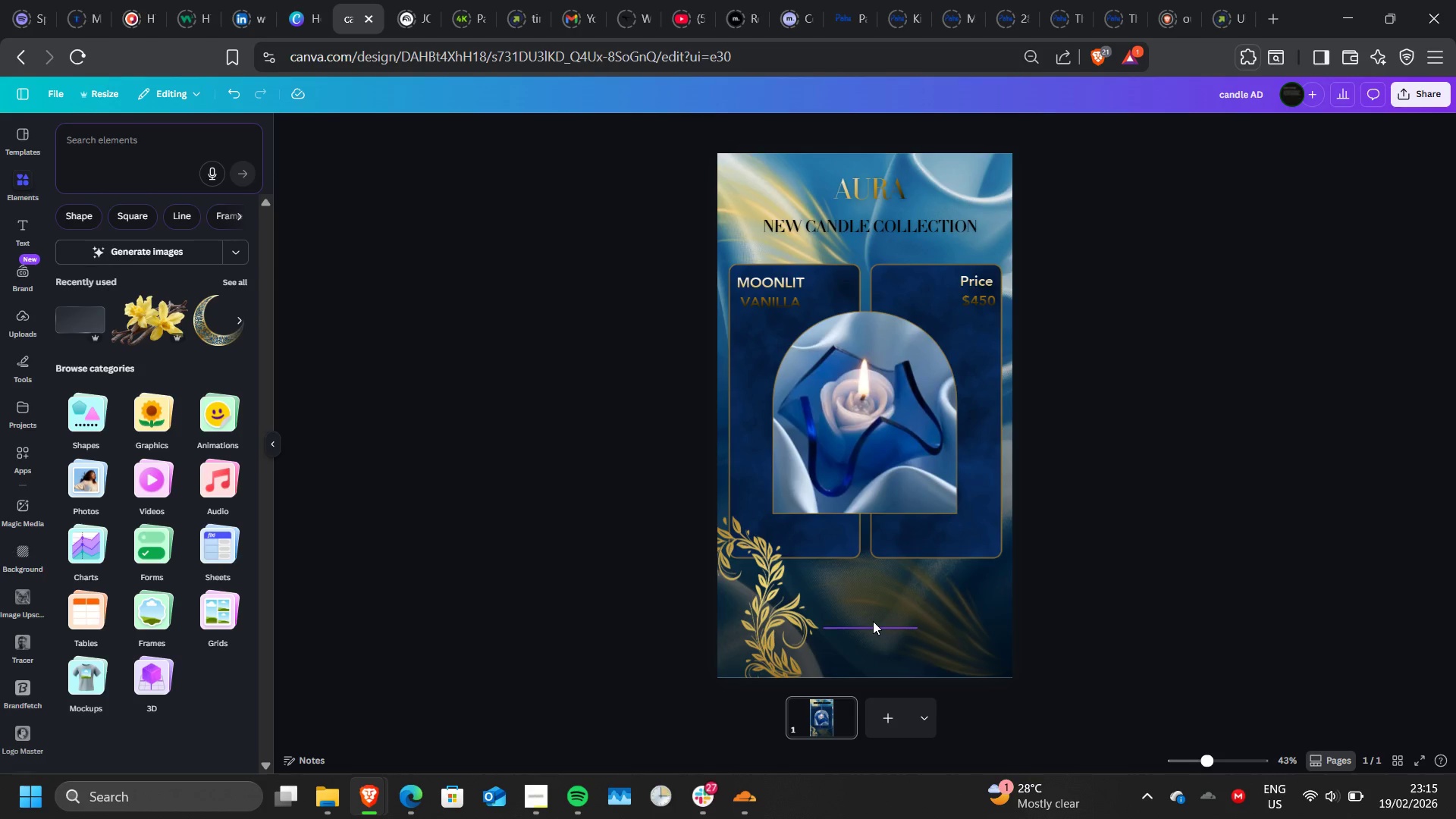 
key(Control+Z)
 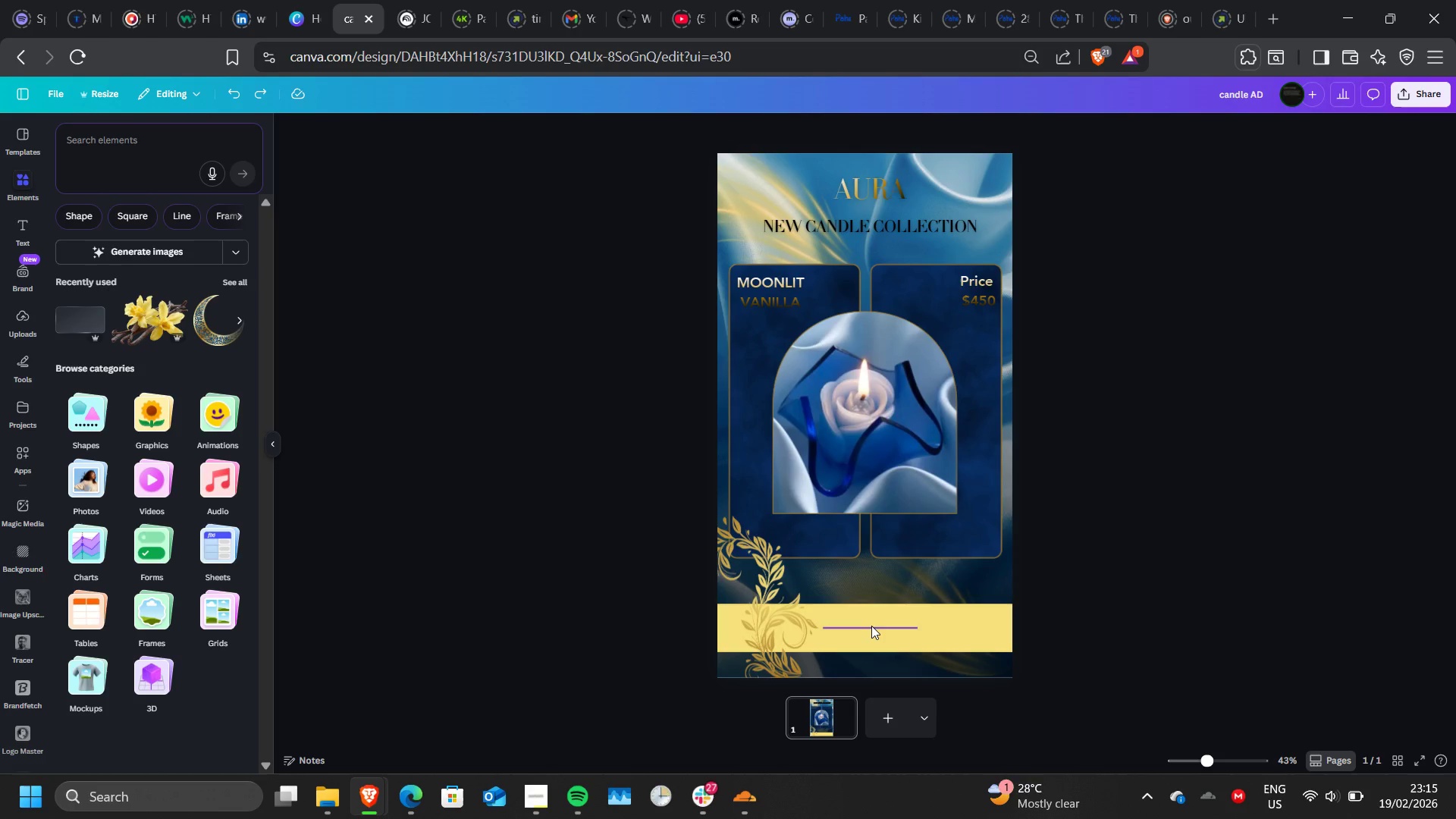 
left_click([871, 626])
 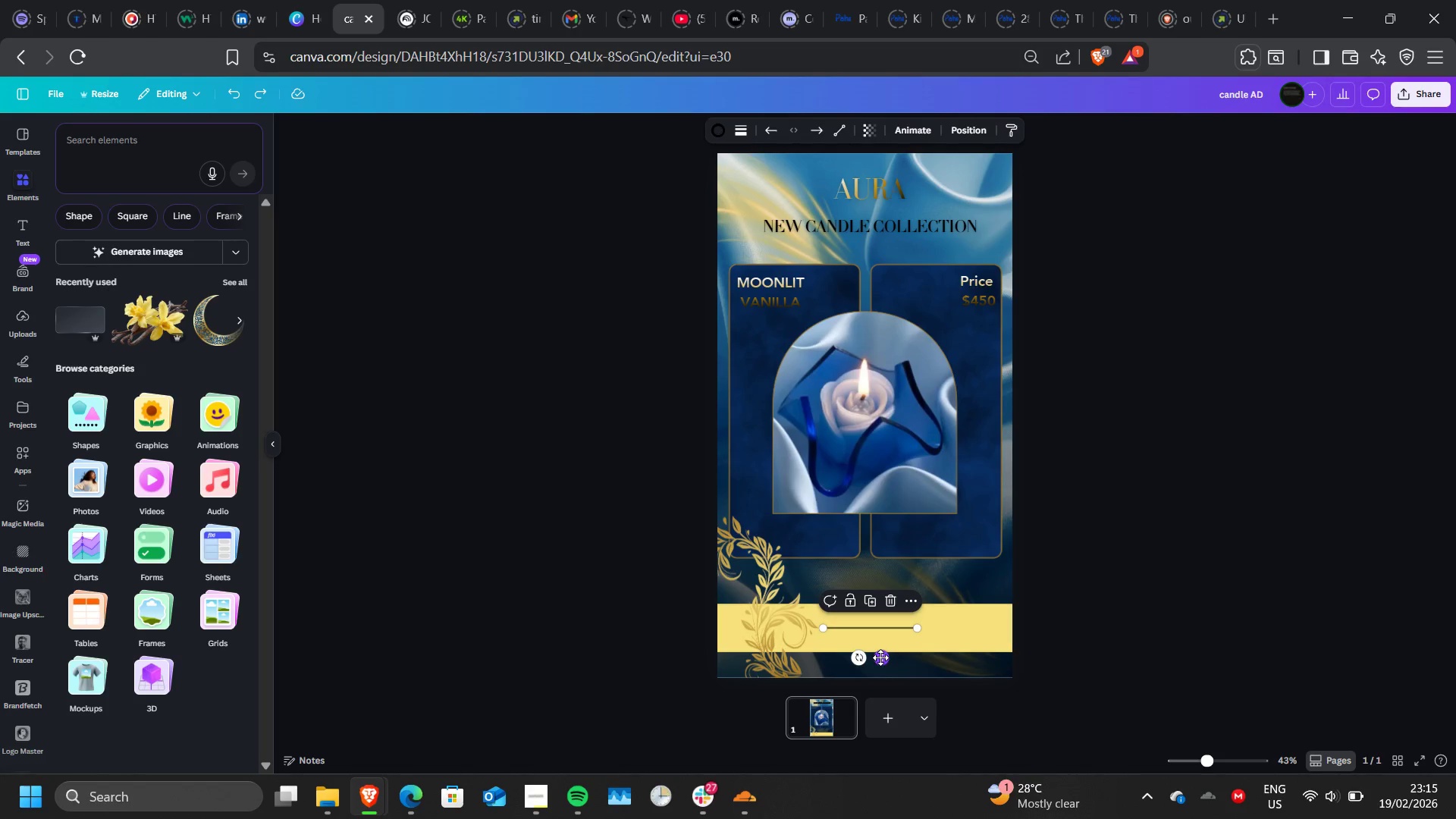 
left_click_drag(start_coordinate=[880, 657], to_coordinate=[970, 644])
 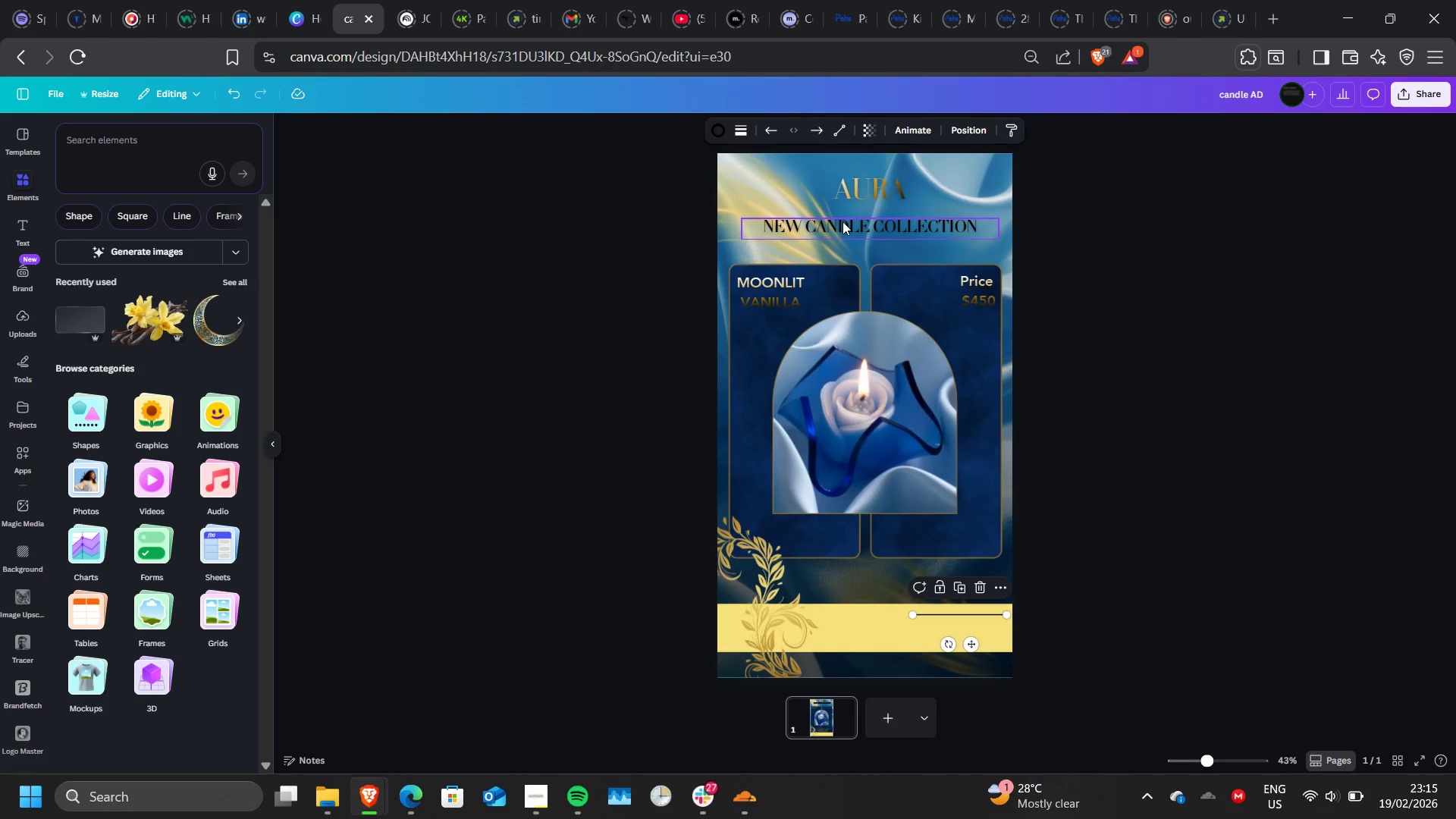 
left_click([843, 221])
 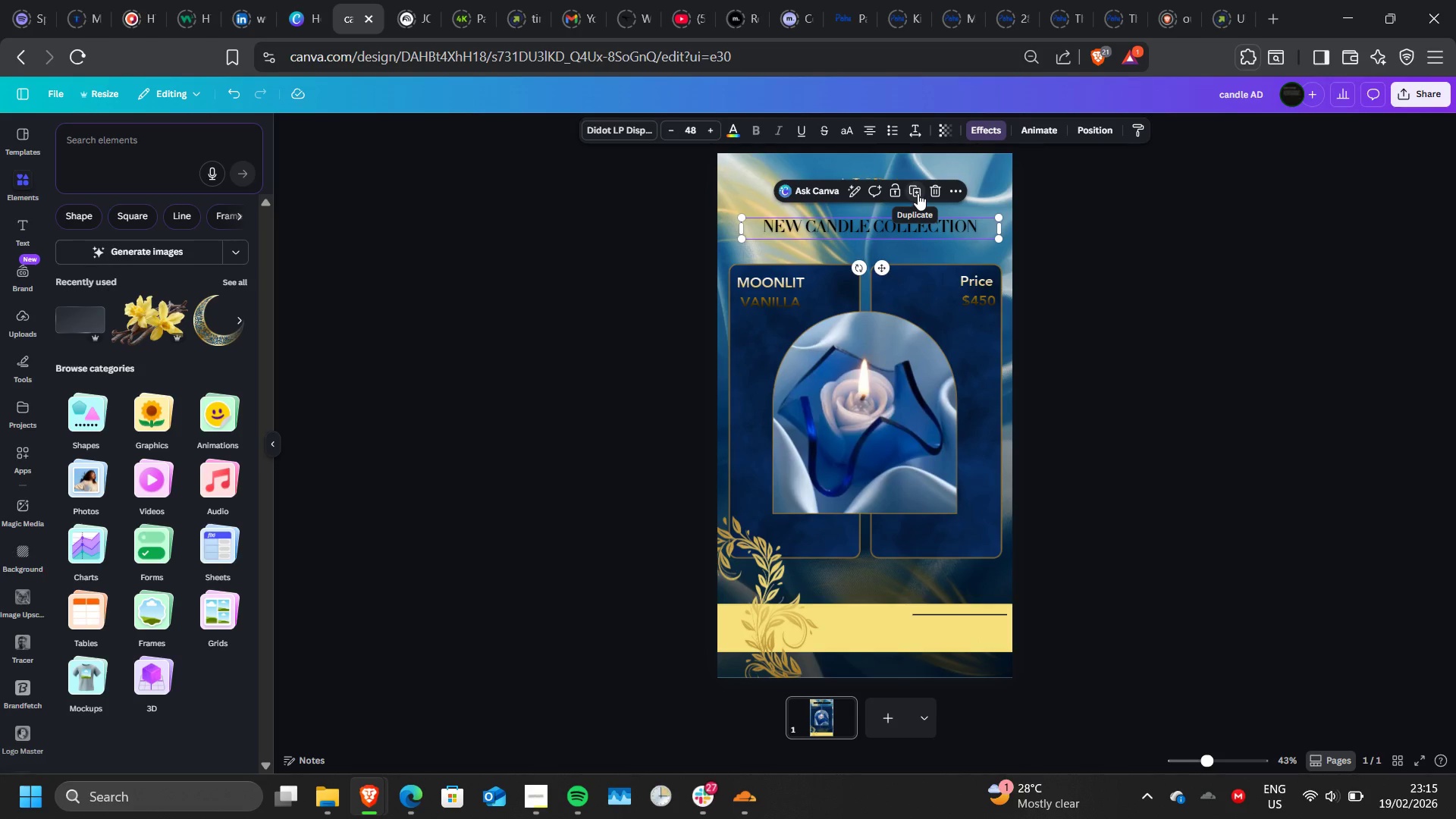 
left_click([918, 193])
 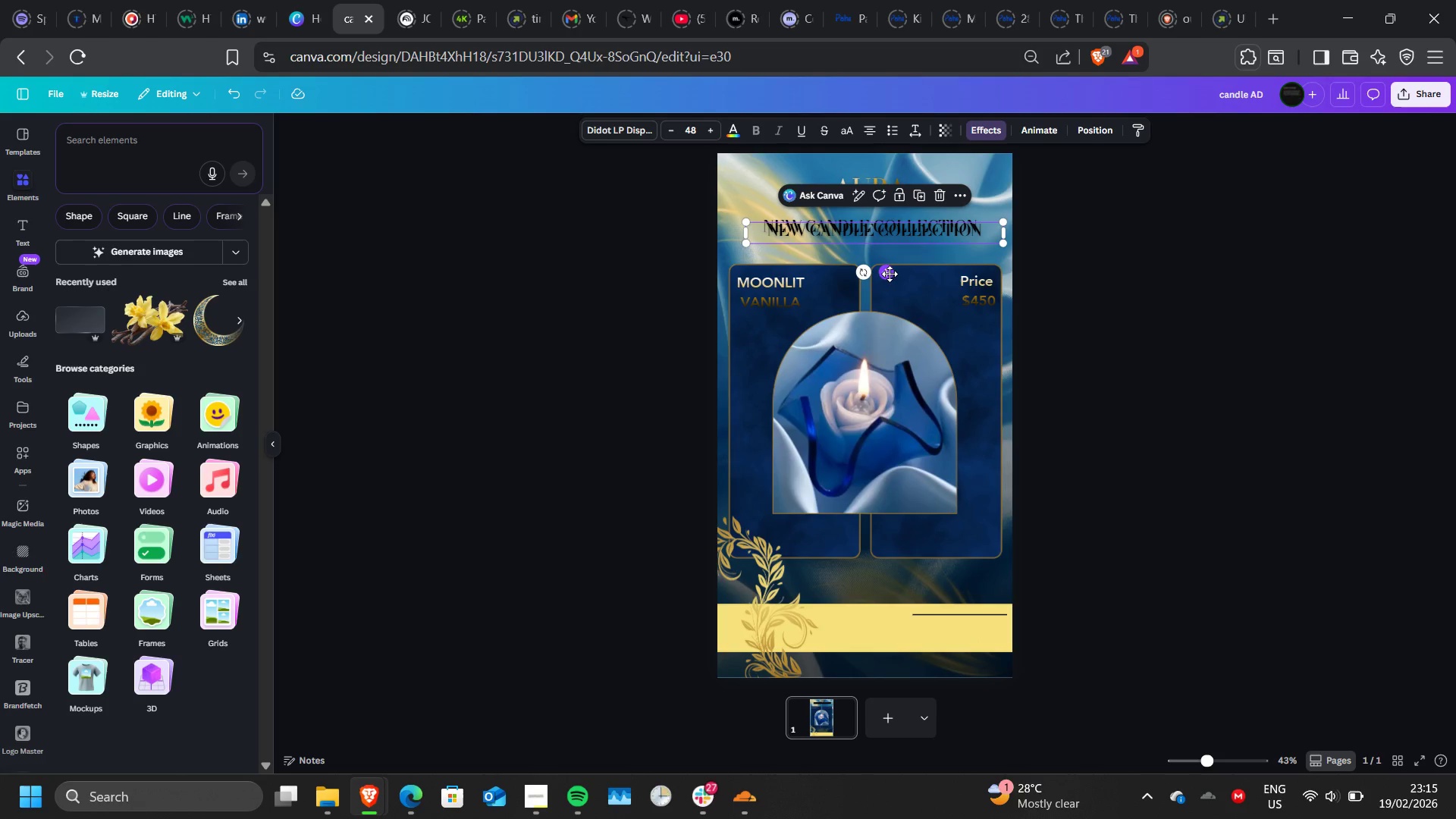 
left_click_drag(start_coordinate=[890, 274], to_coordinate=[937, 651])
 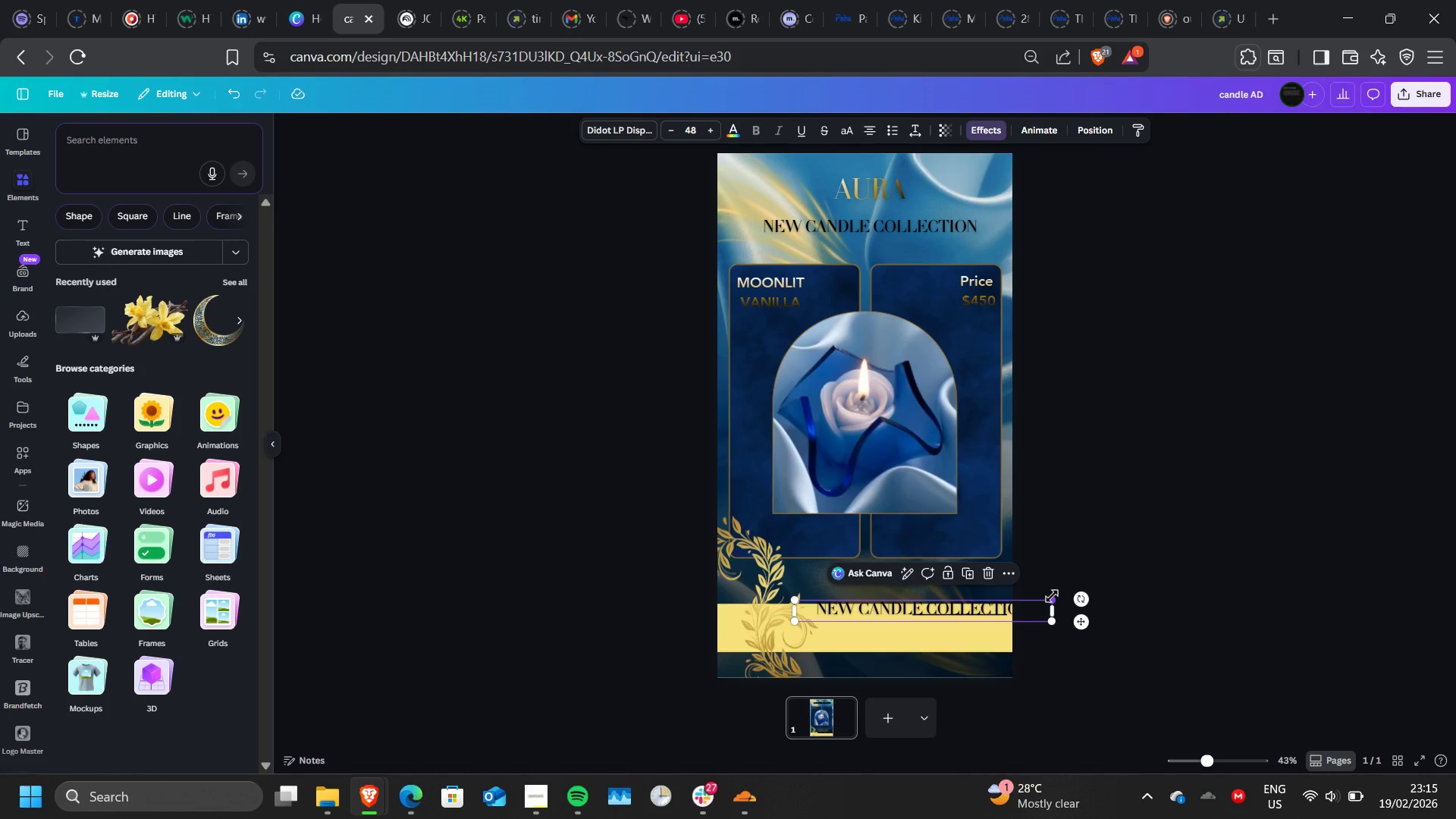 
left_click([1052, 596])
 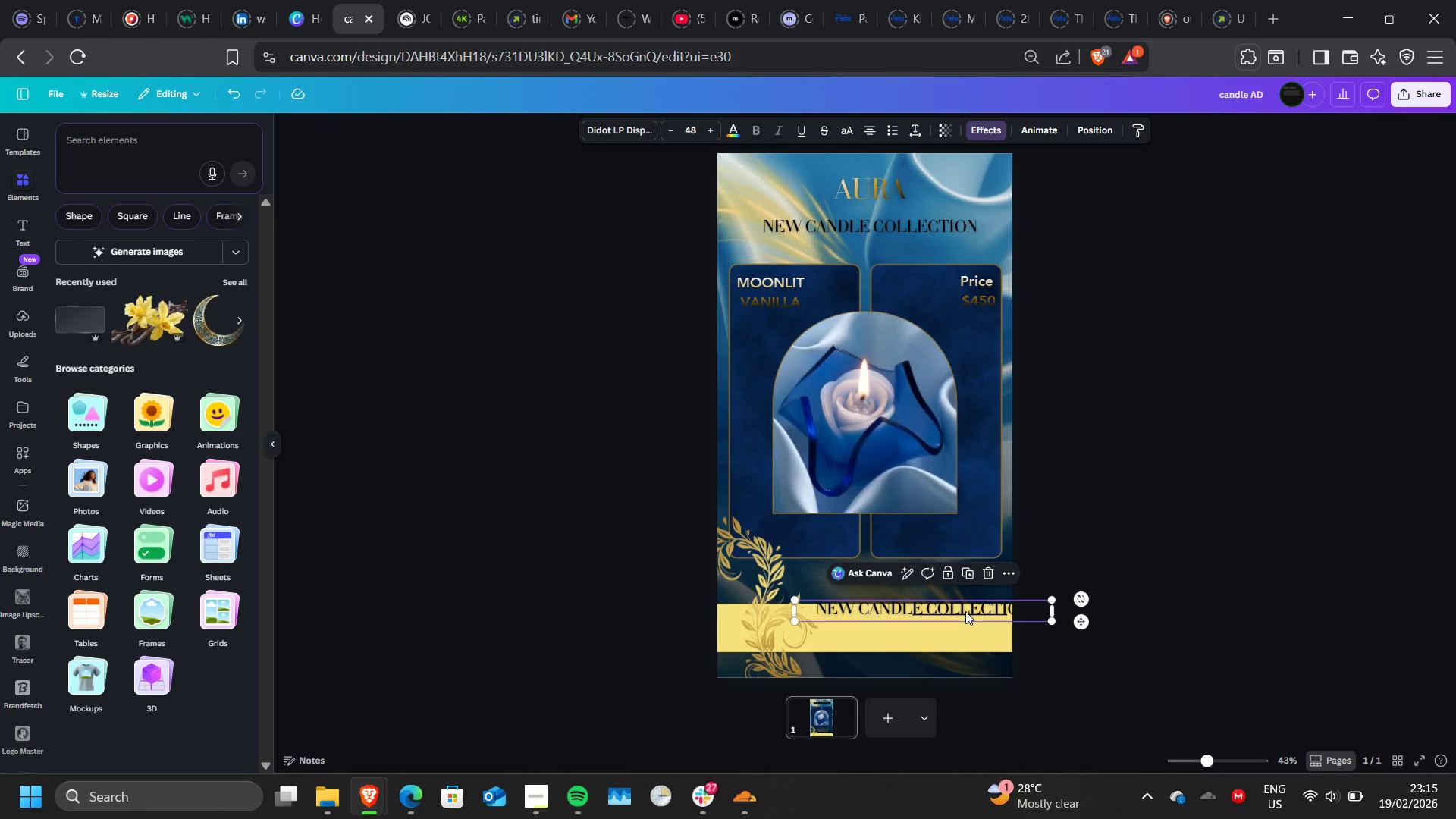 
double_click([965, 611])
 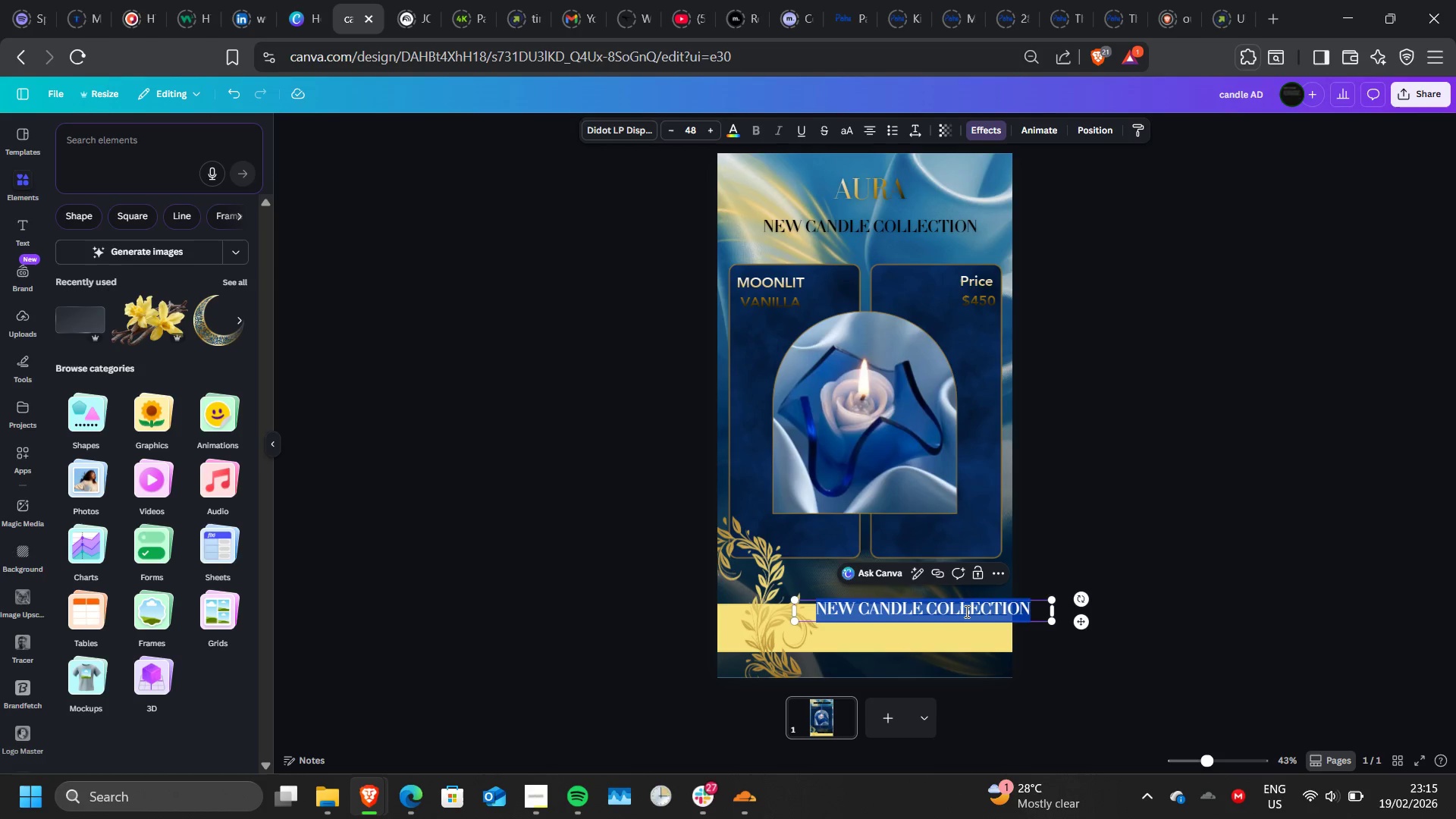 
triple_click([965, 611])
 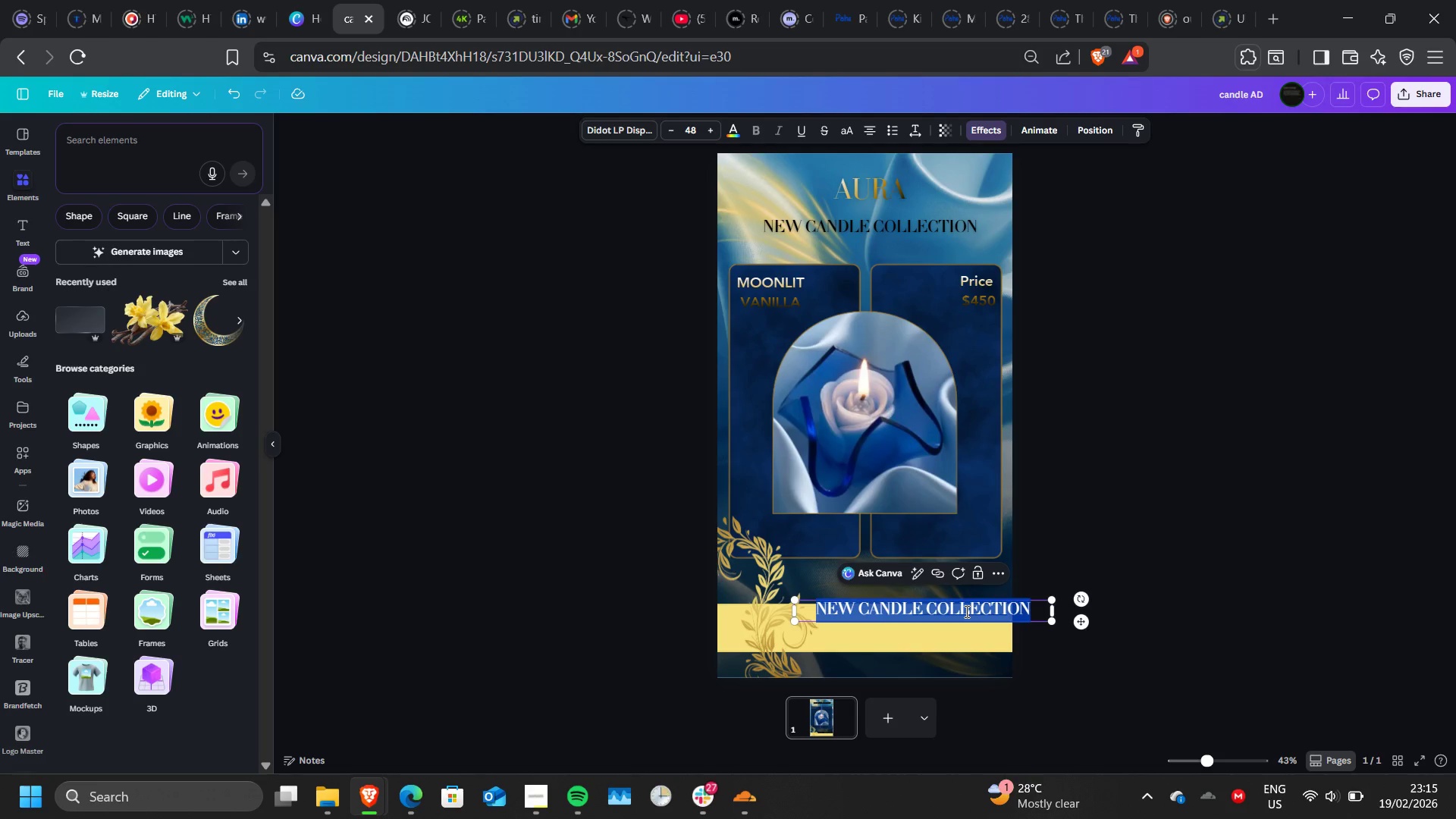 
wait(5.09)
 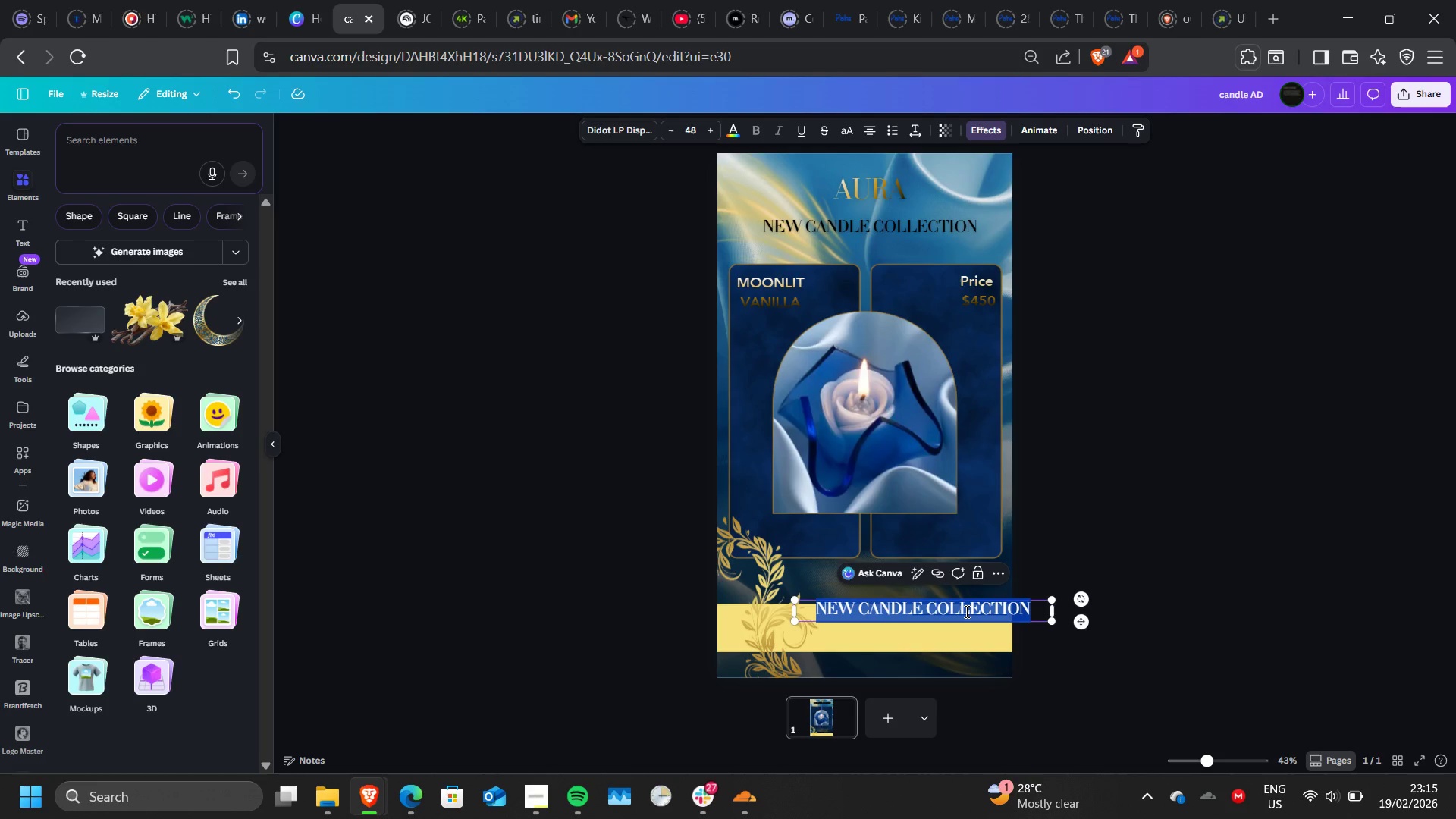 
type(other )
key(Backspace)
key(Backspace)
key(Backspace)
key(Backspace)
key(Backspace)
key(Backspace)
type(O)
key(Backspace)
type(other )
 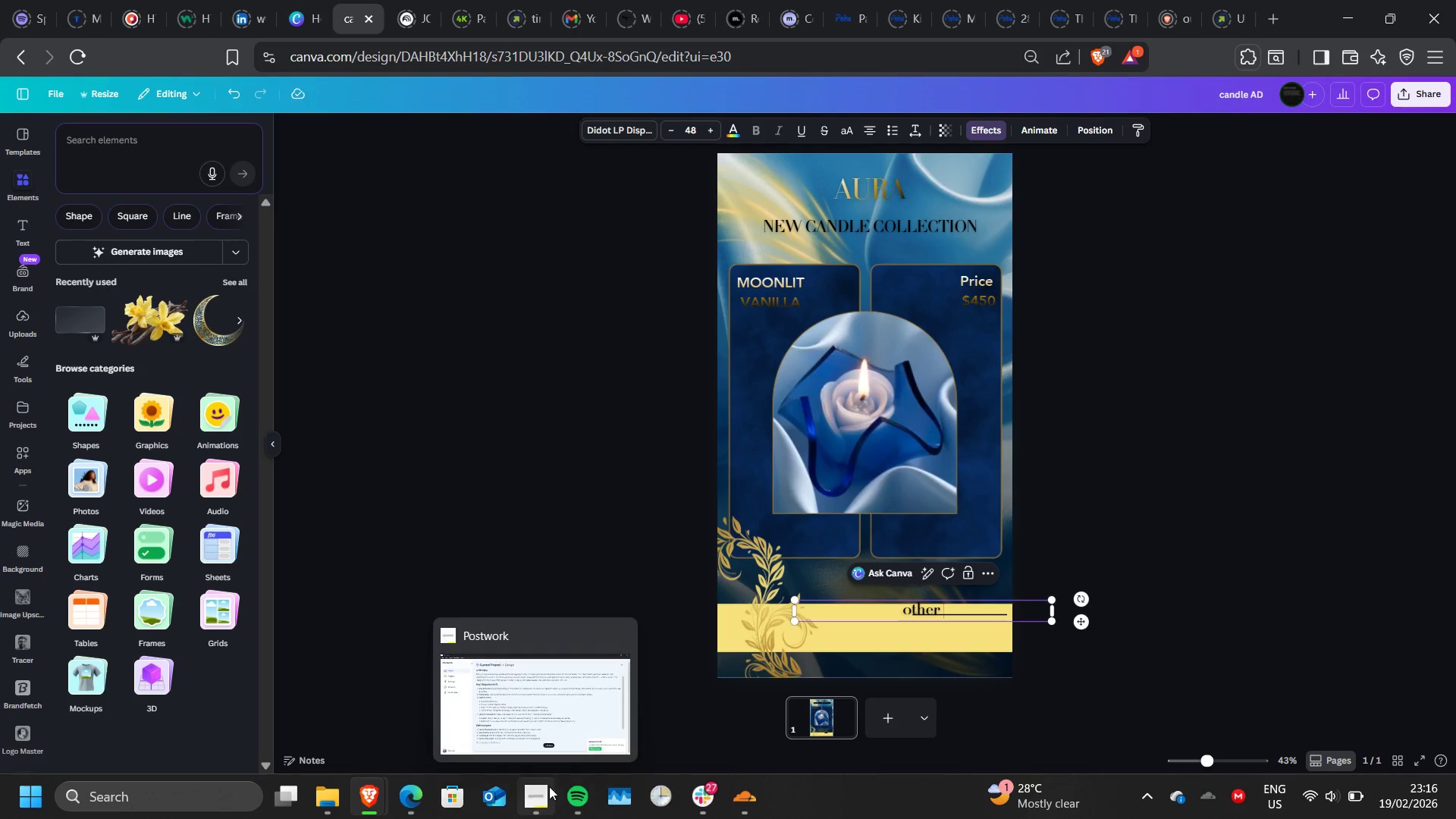 
left_click([549, 786])